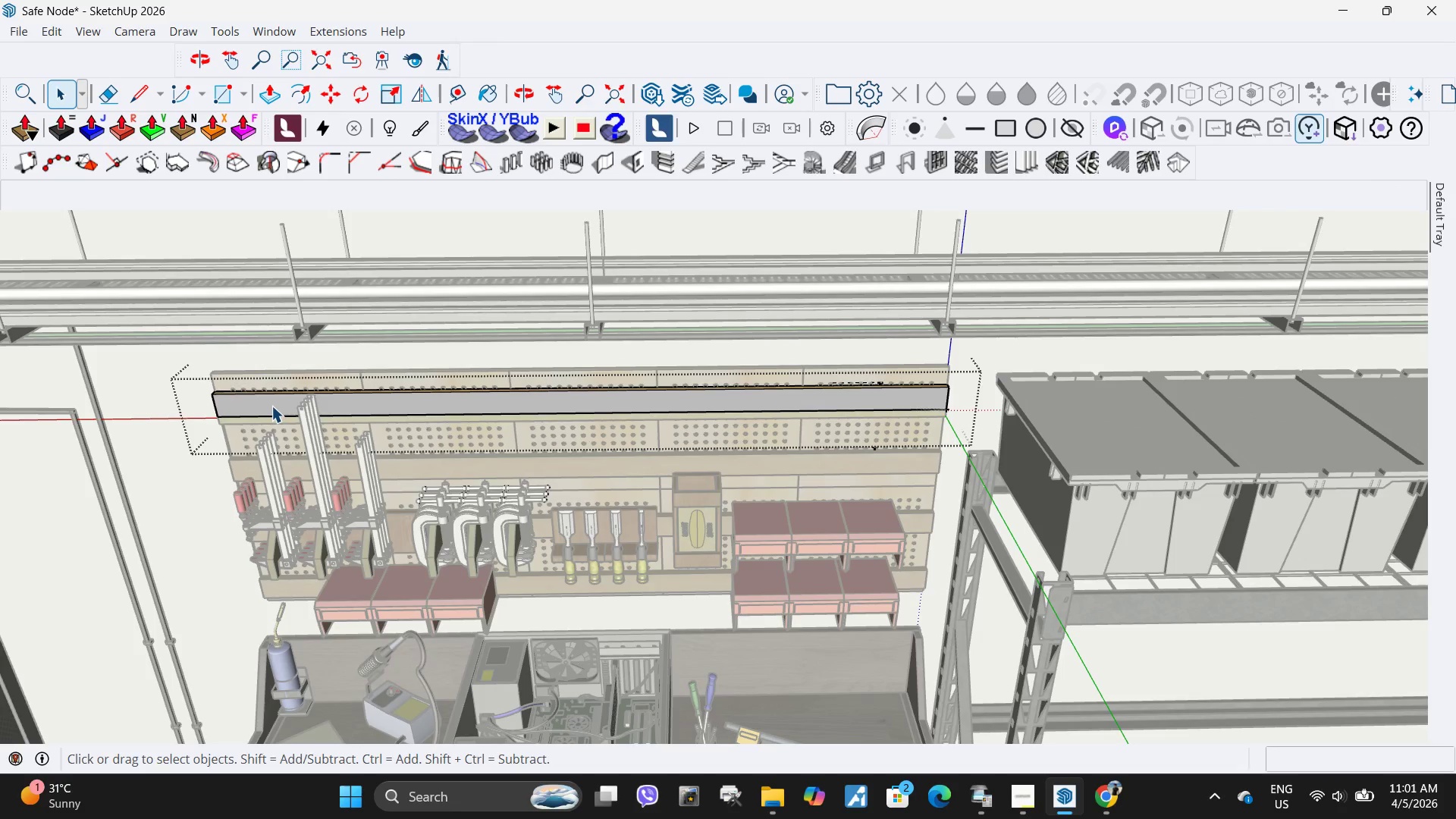 
triple_click([271, 406])
 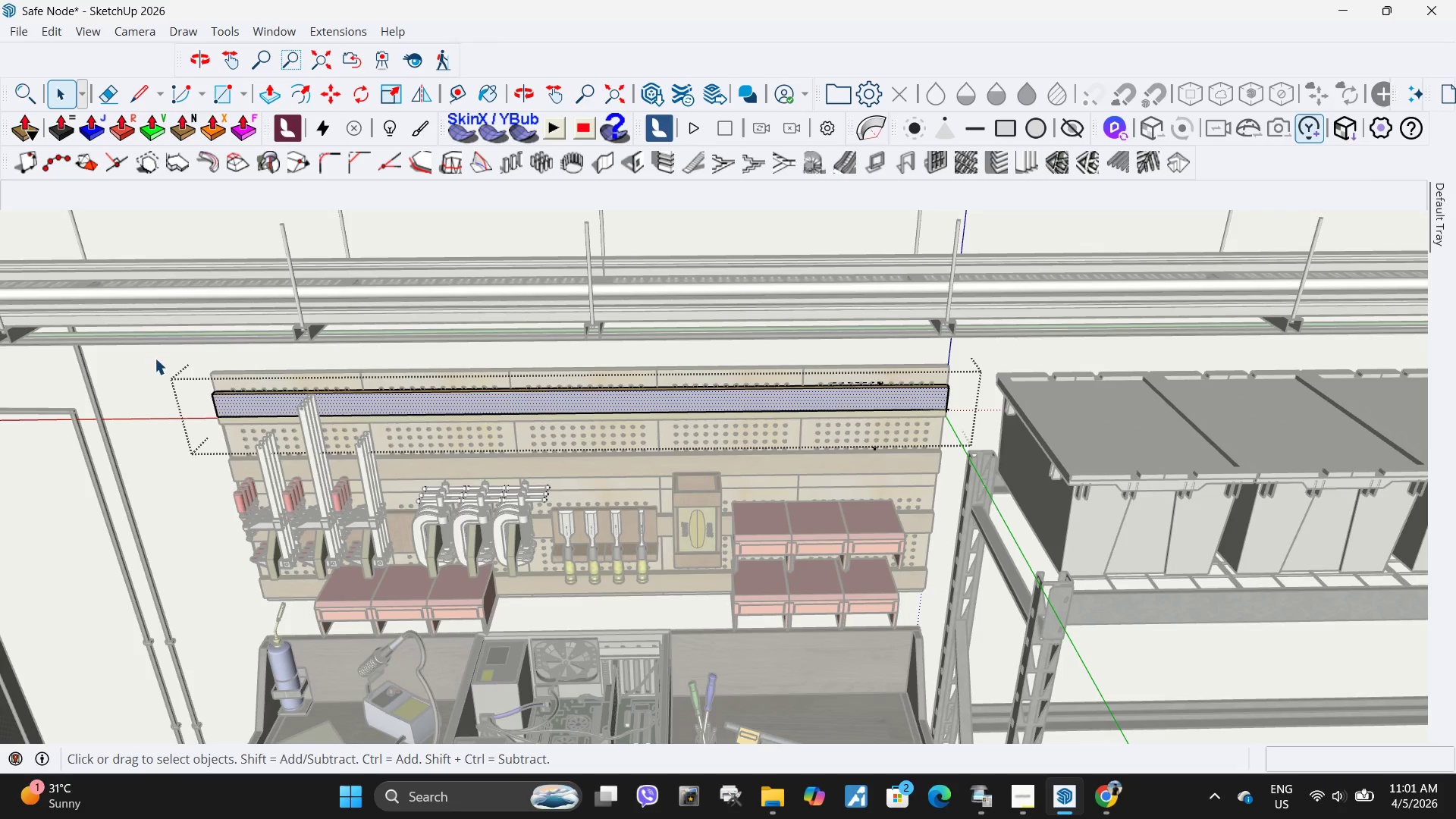 
left_click_drag(start_coordinate=[155, 358], to_coordinate=[1046, 481])
 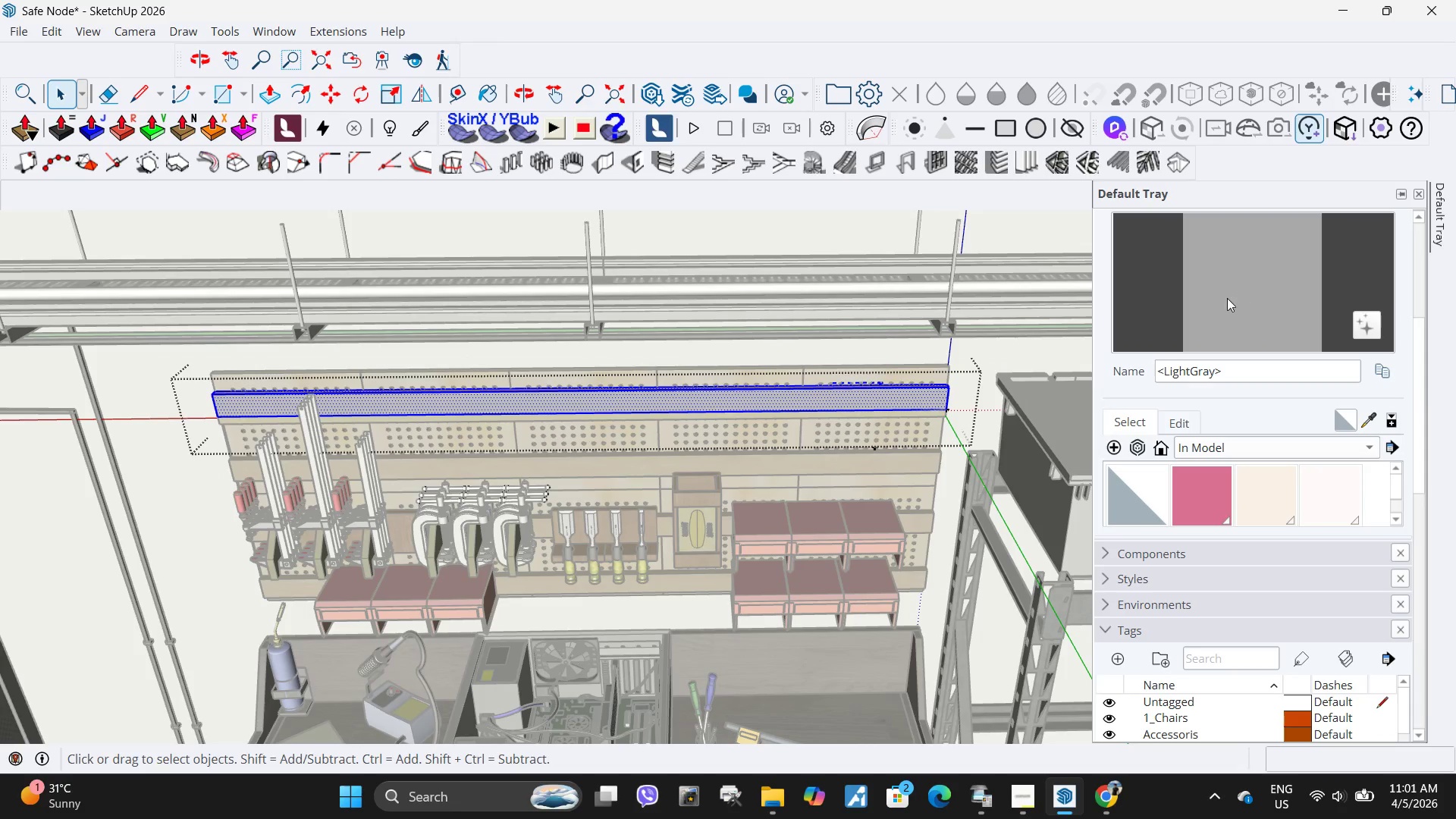 
left_click([1227, 298])
 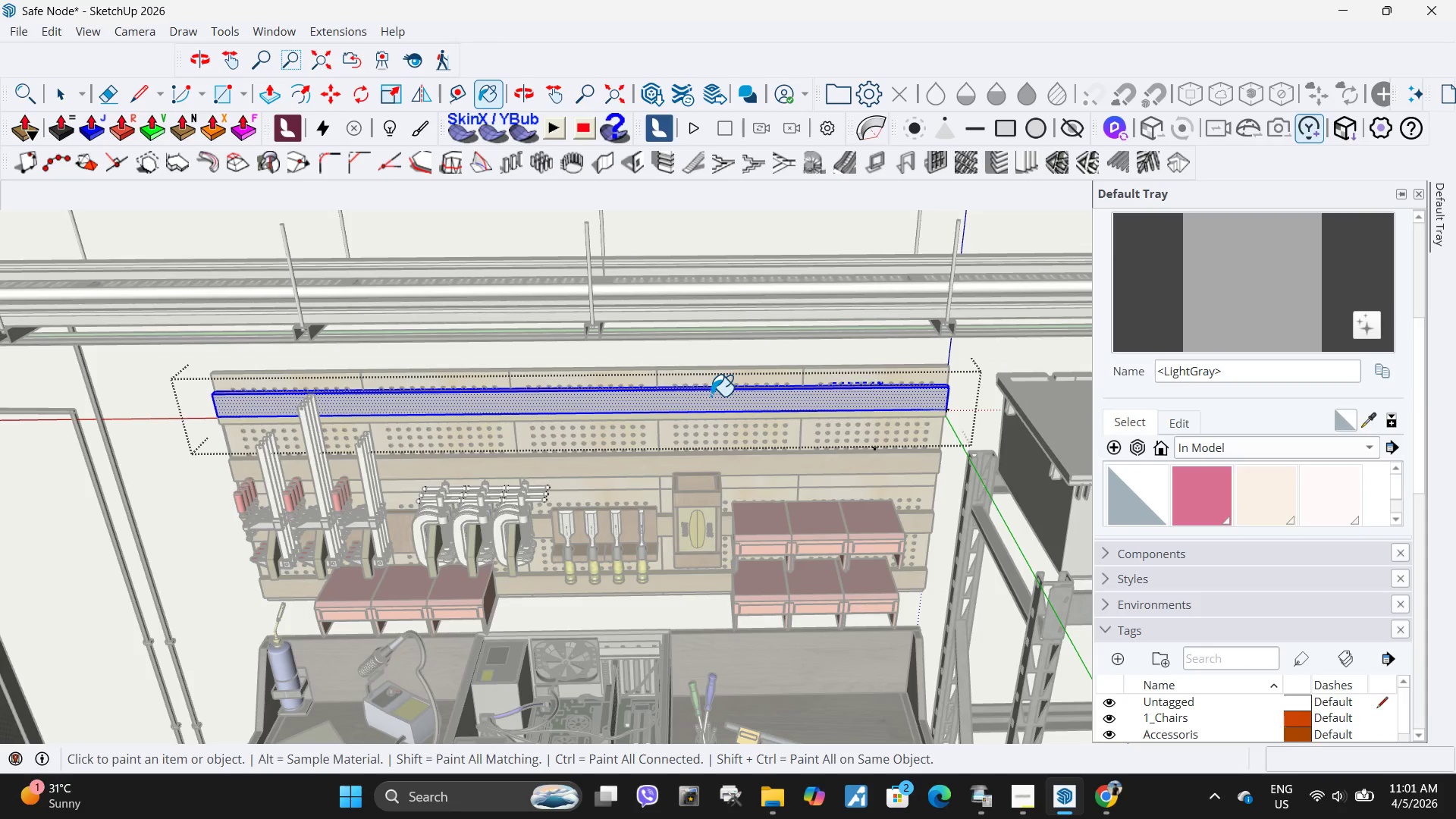 
left_click([711, 396])
 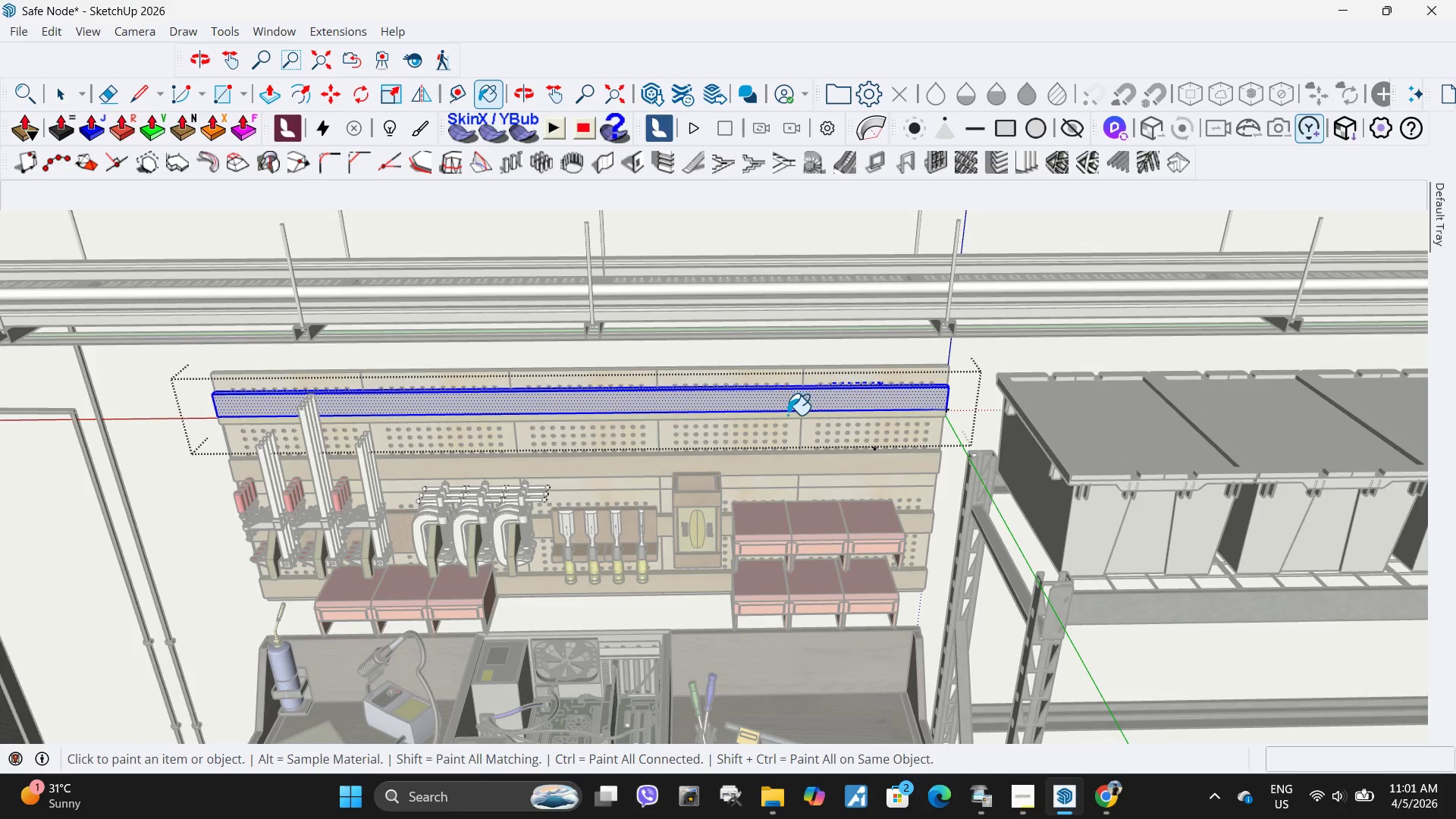 
left_click([798, 398])
 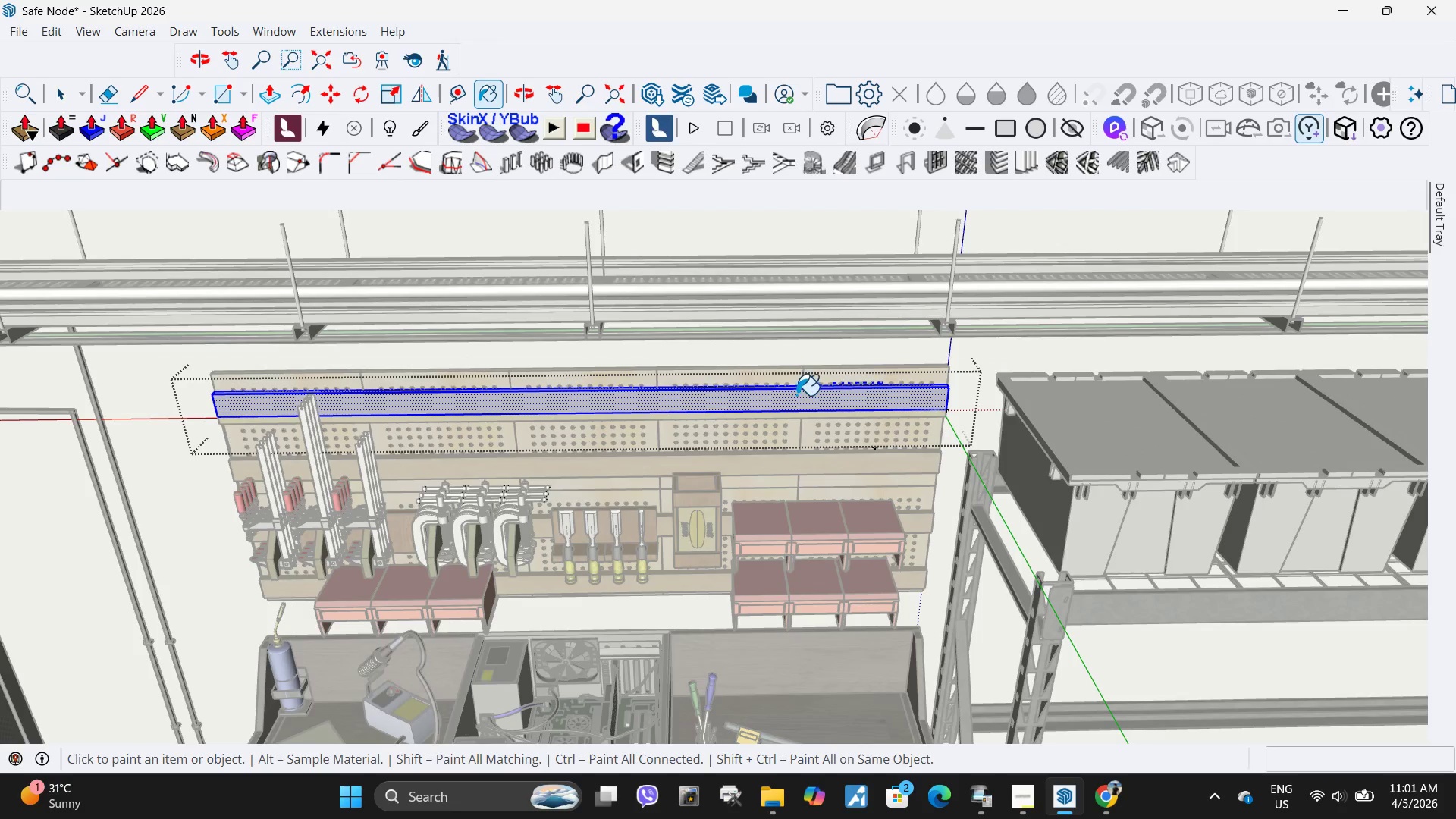 
scroll: coordinate [796, 395], scroll_direction: up, amount: 7.0
 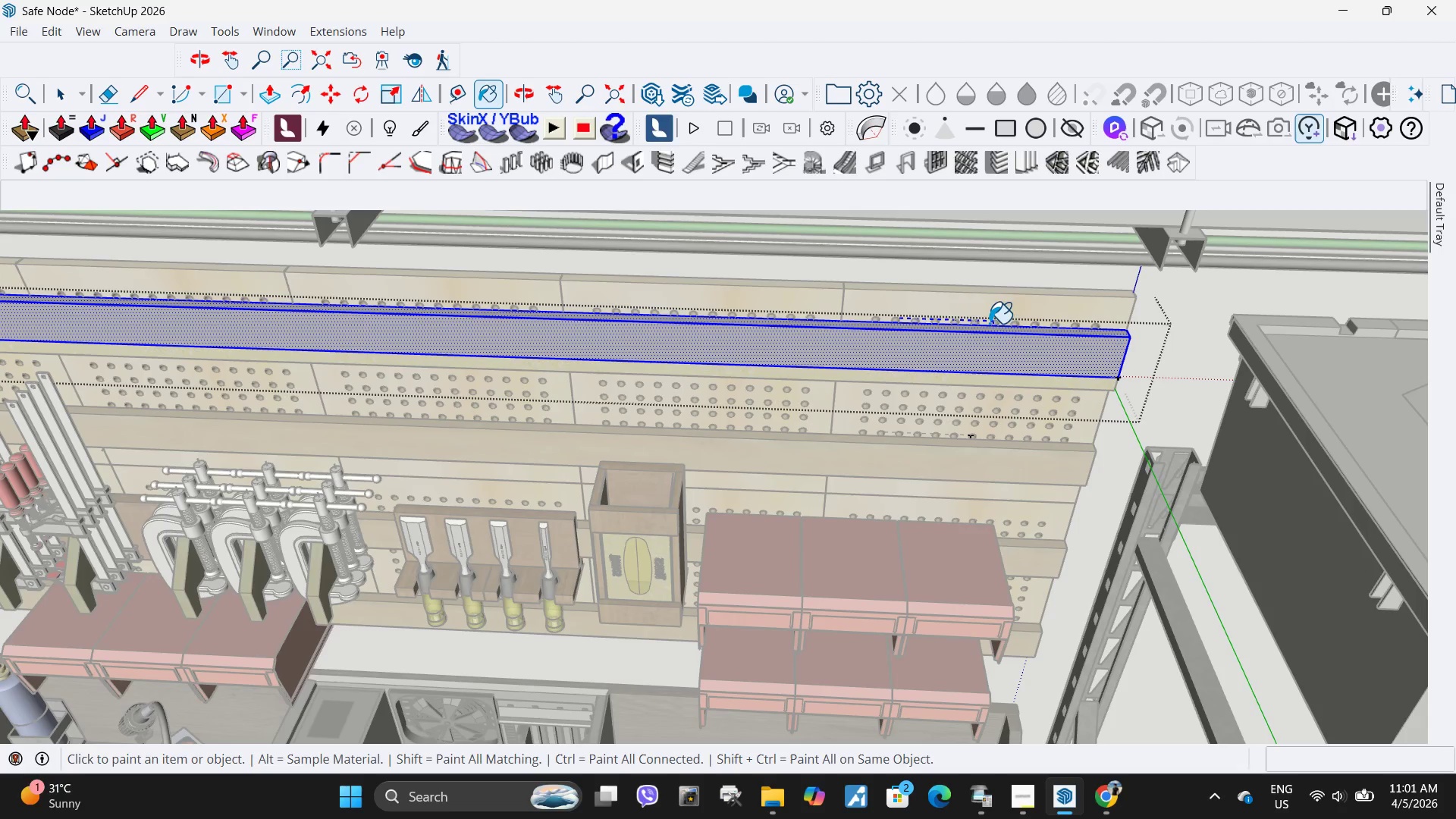 
key(Space)
 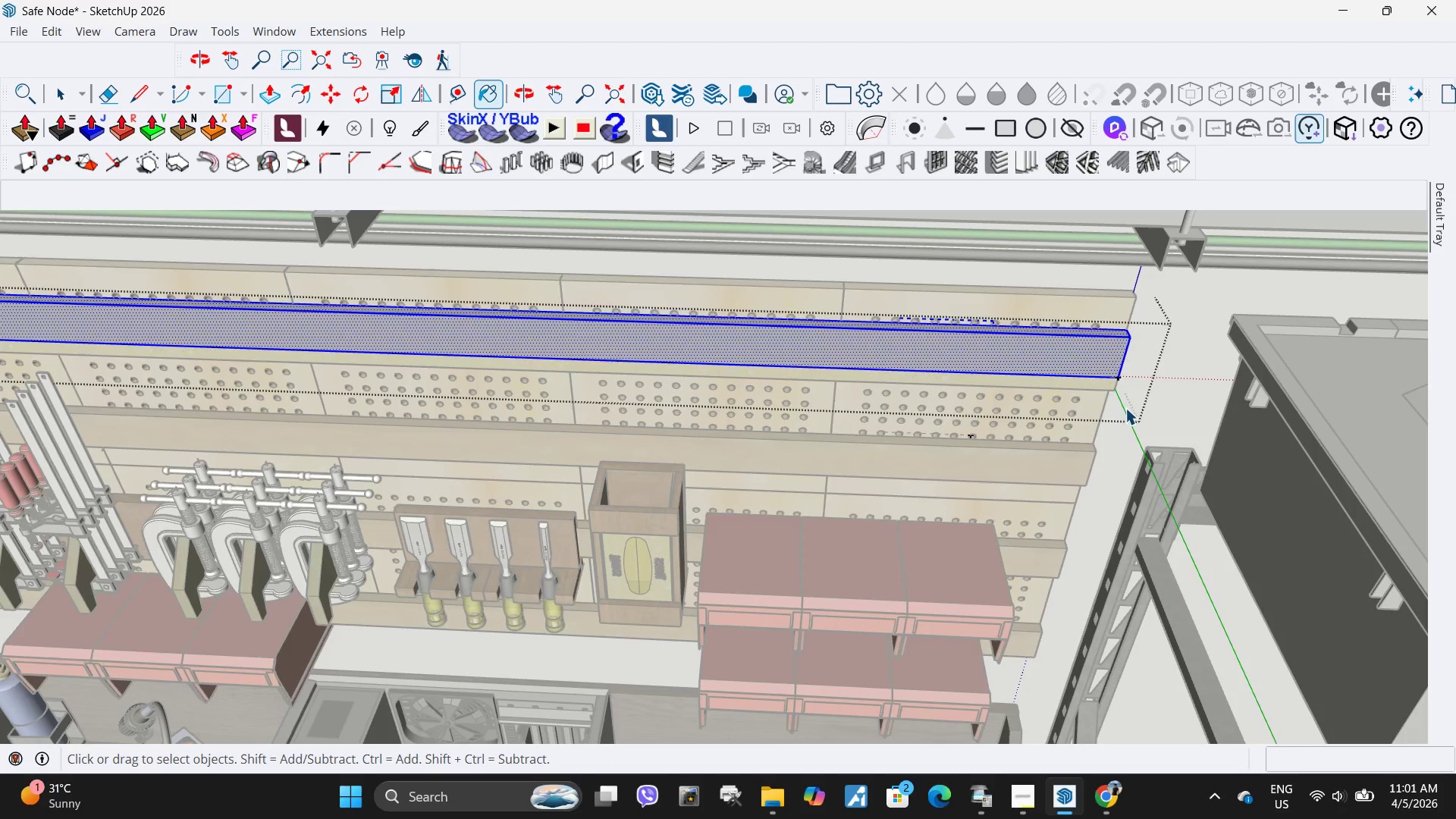 
key(Escape)
 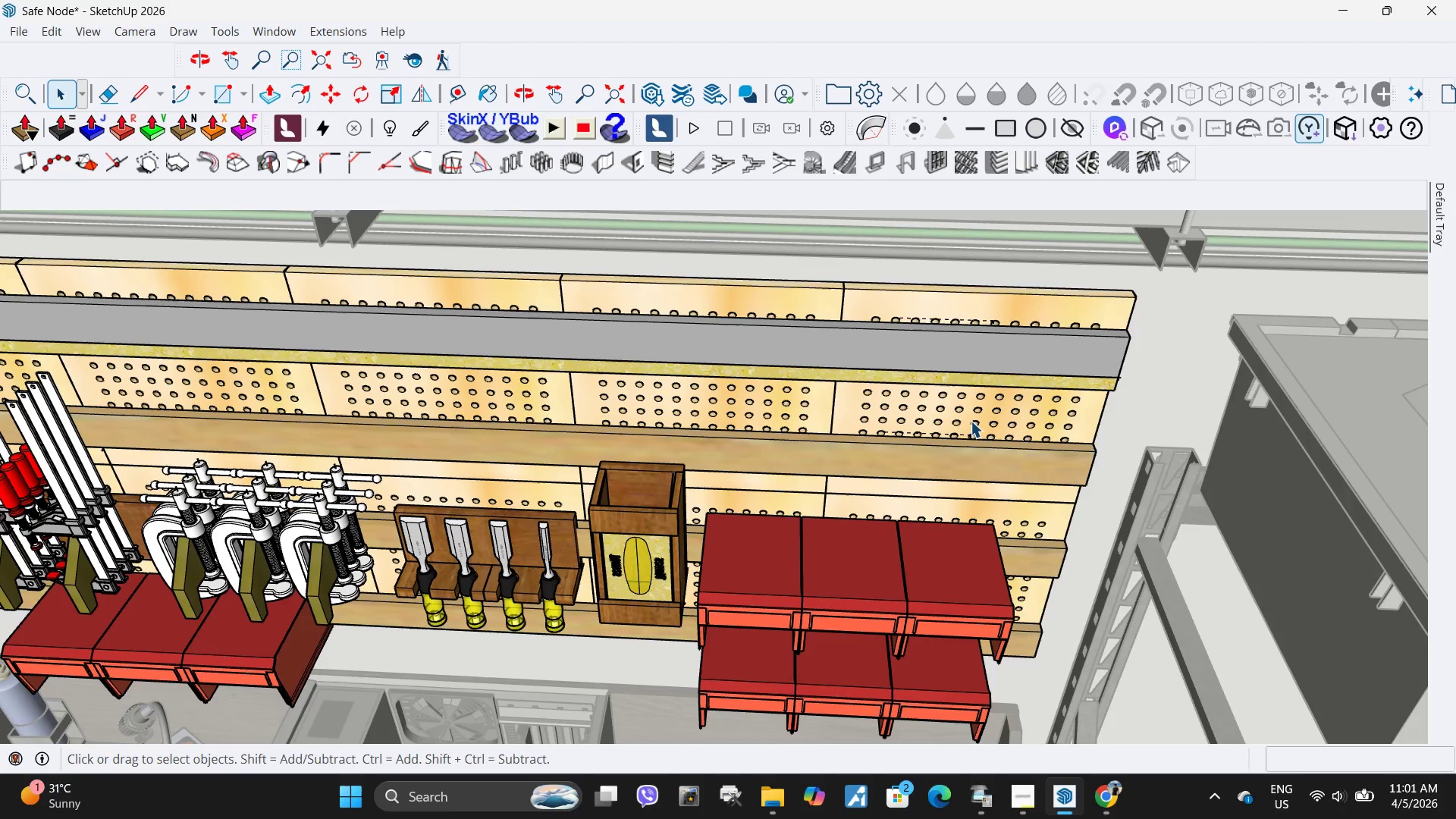 
double_click([971, 421])
 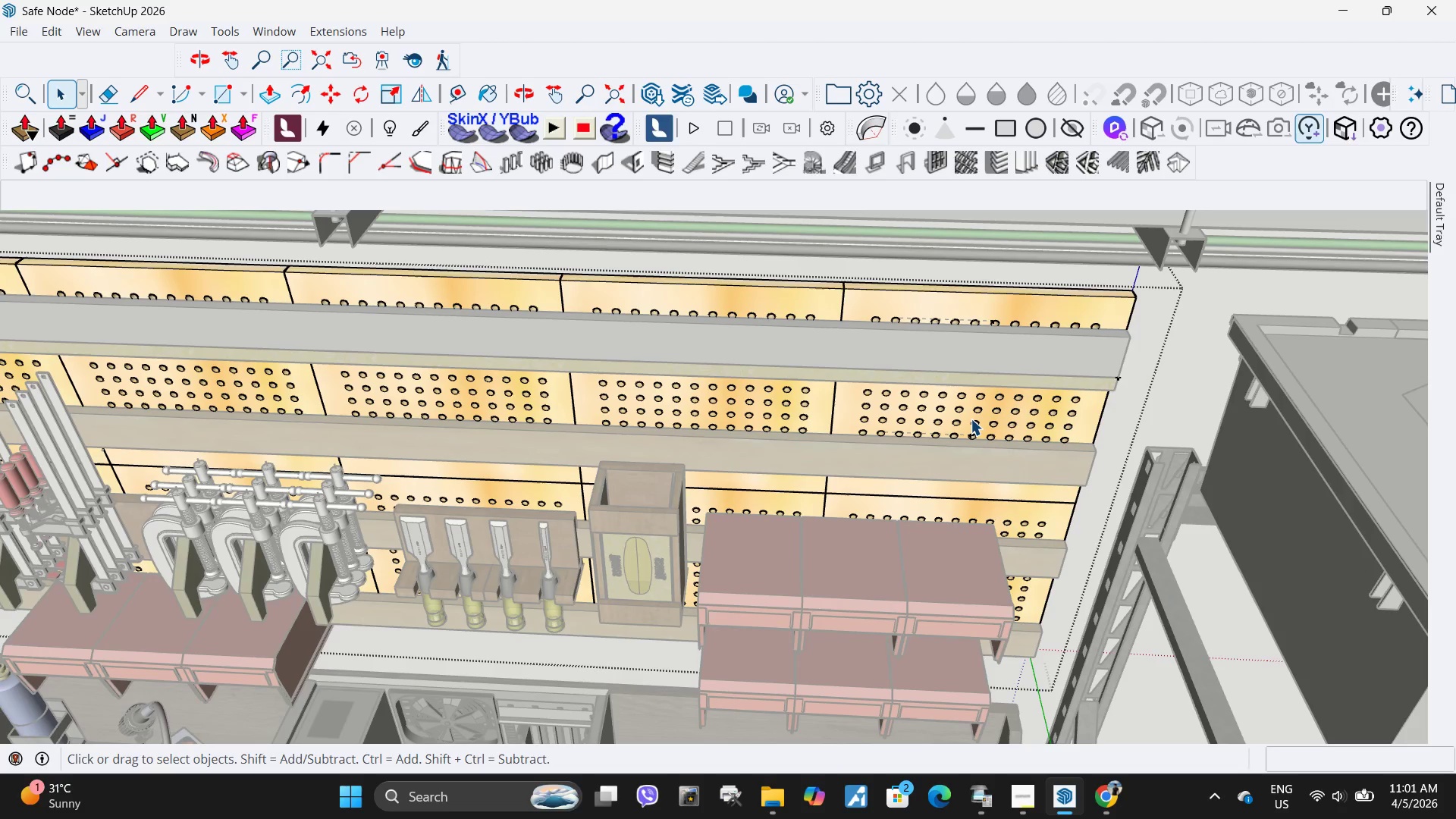 
triple_click([971, 419])
 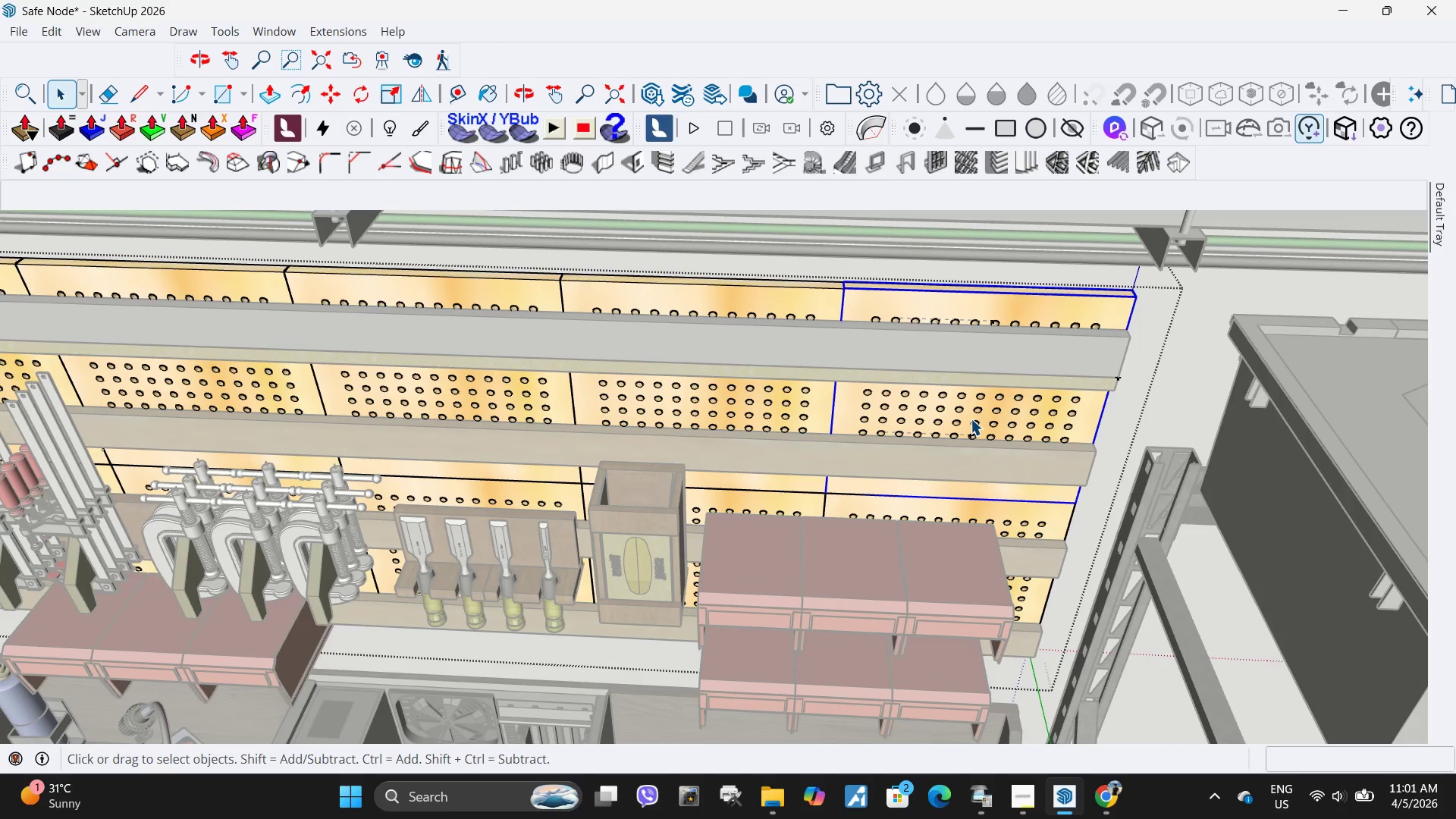 
double_click([971, 419])
 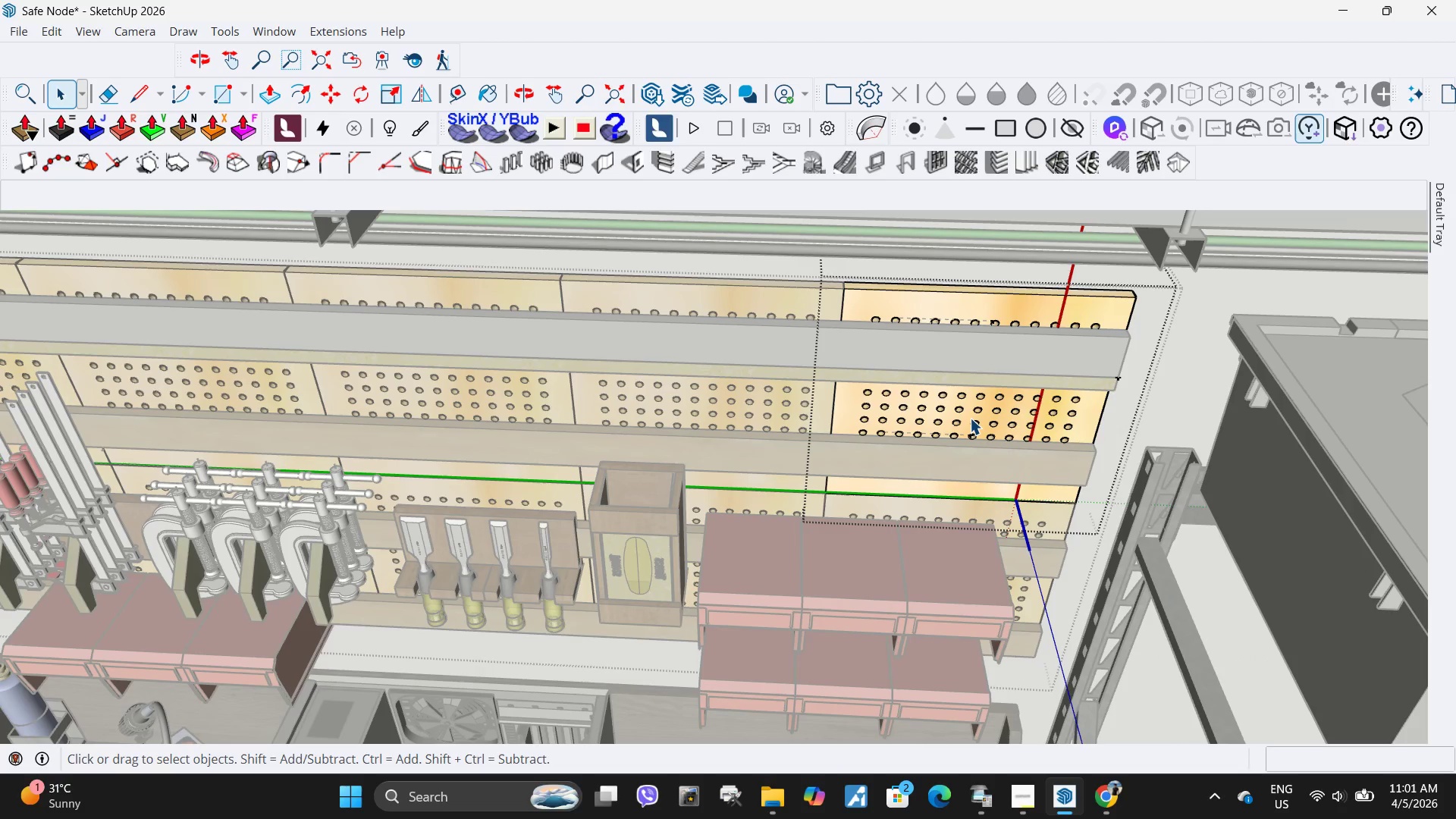 
left_click([970, 418])
 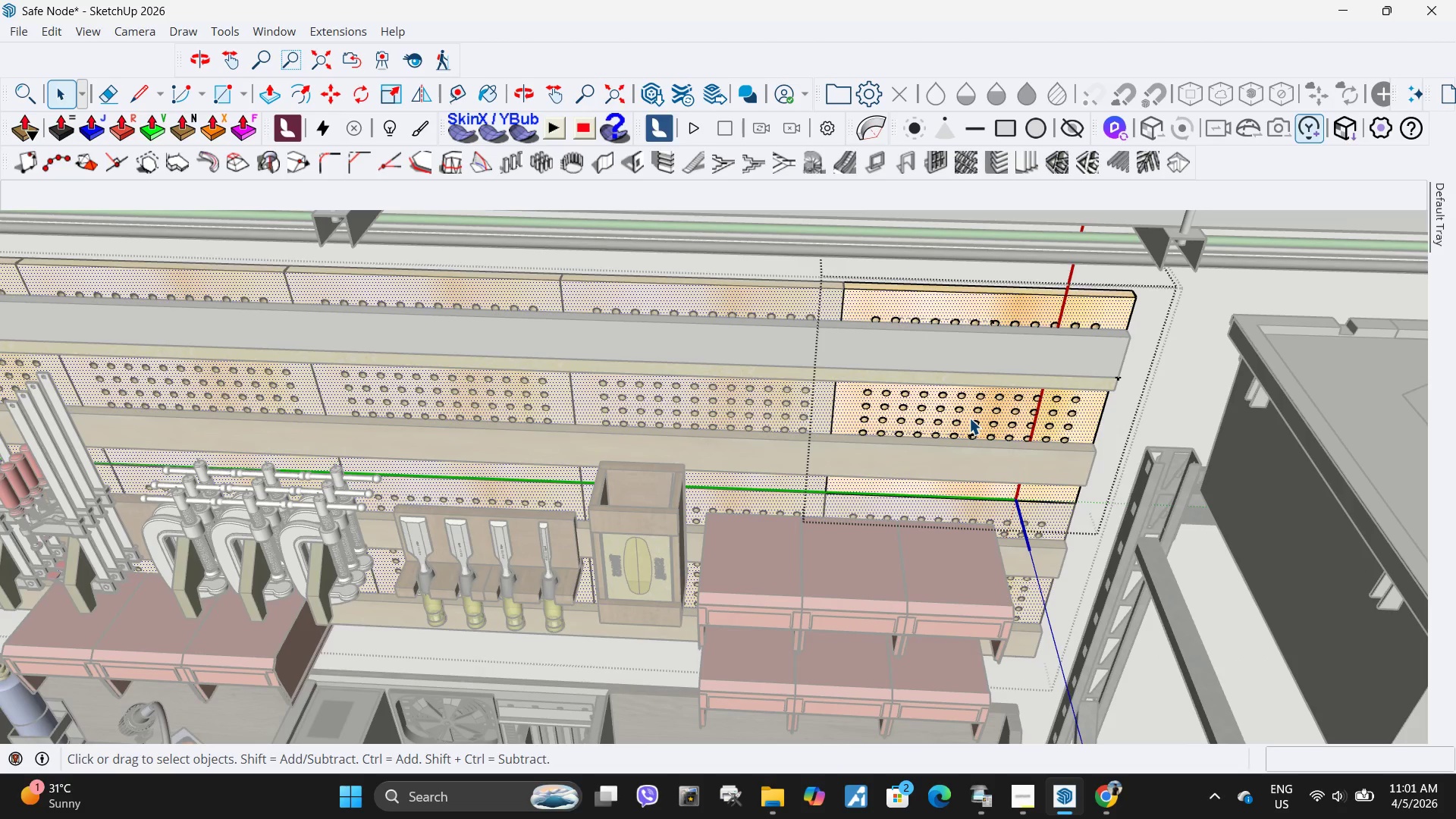 
scroll: coordinate [969, 418], scroll_direction: down, amount: 2.0
 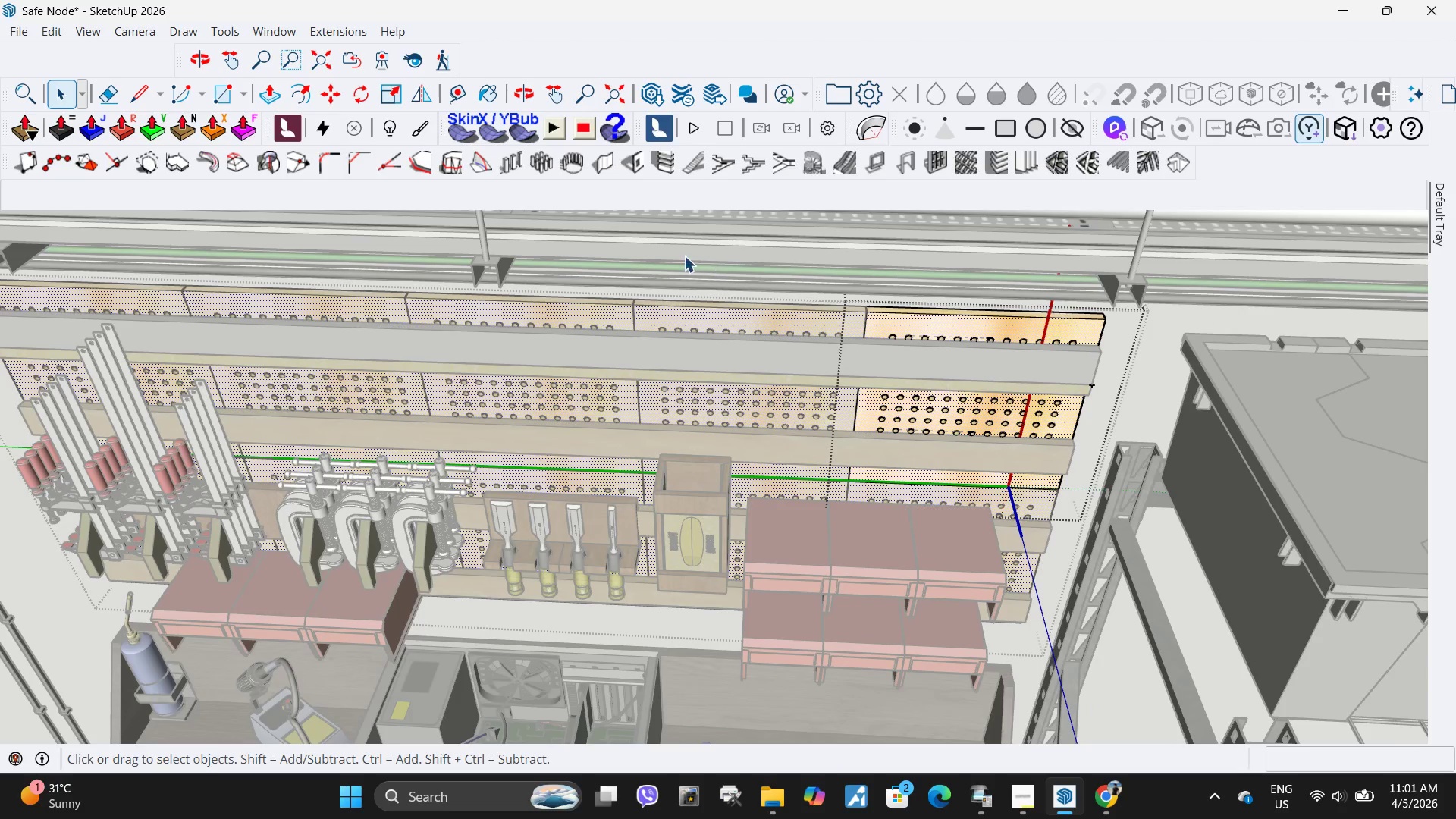 
left_click_drag(start_coordinate=[701, 265], to_coordinate=[1245, 664])
 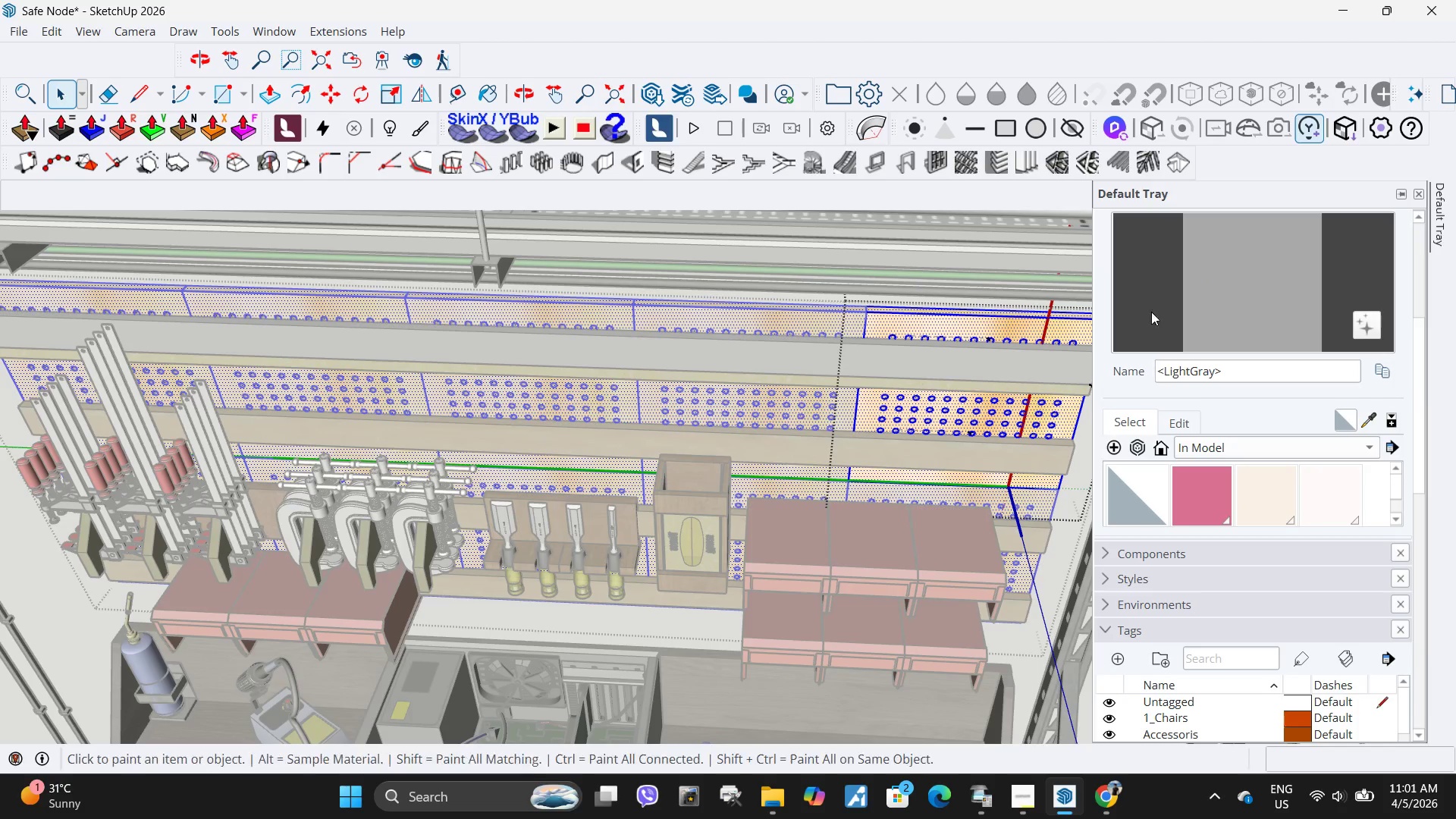 
double_click([940, 410])
 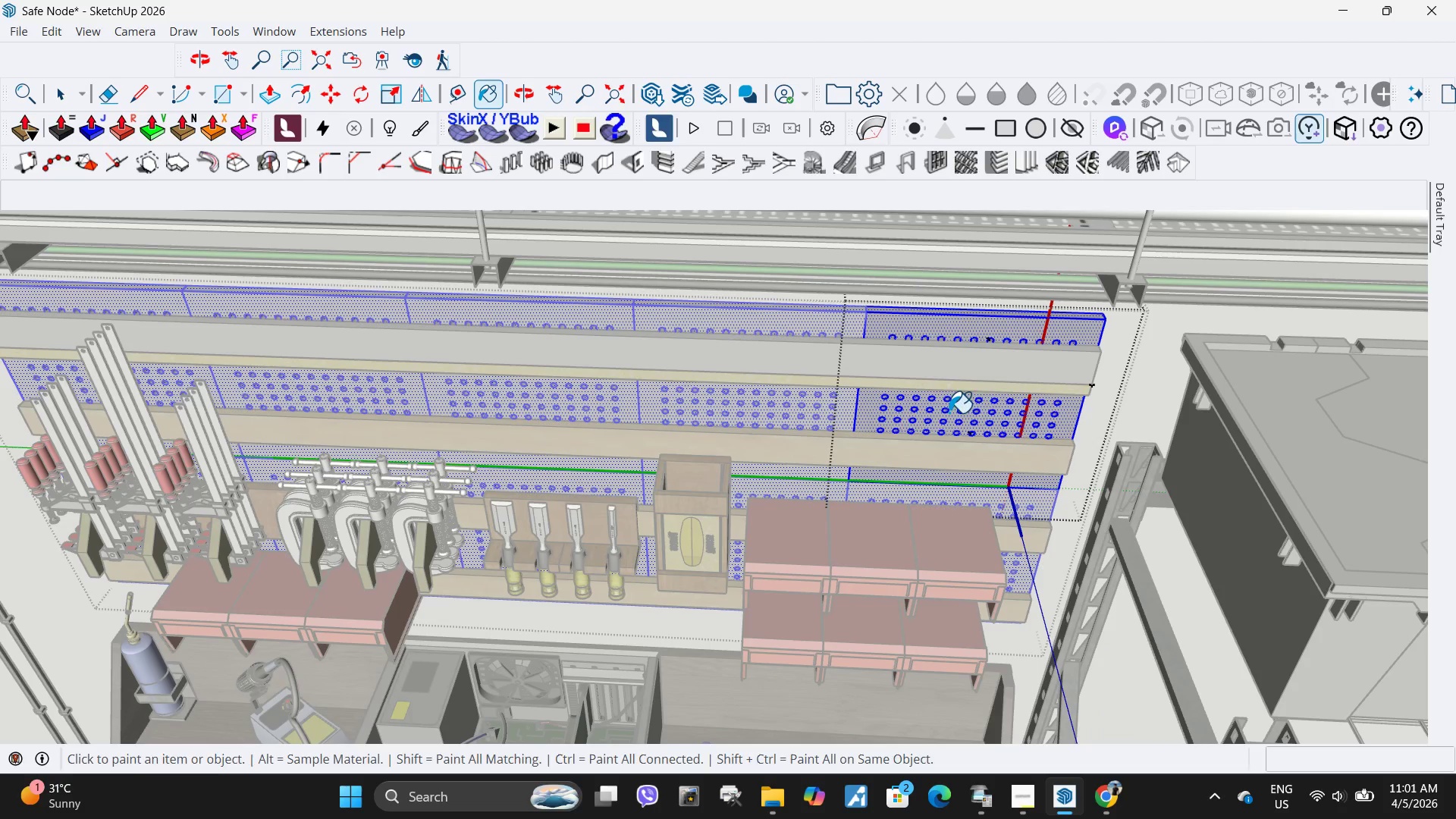 
key(Space)
 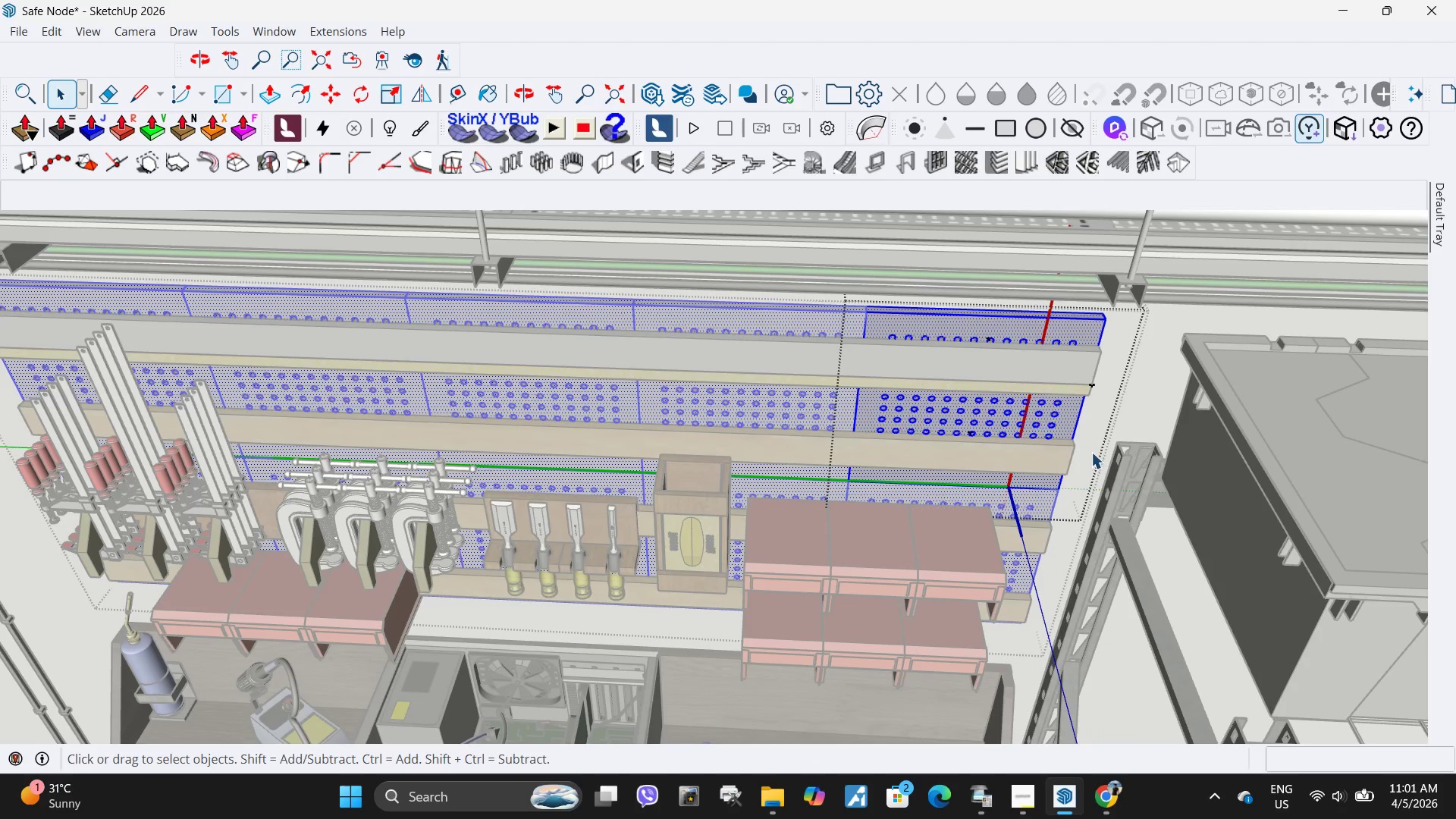 
key(Escape)
 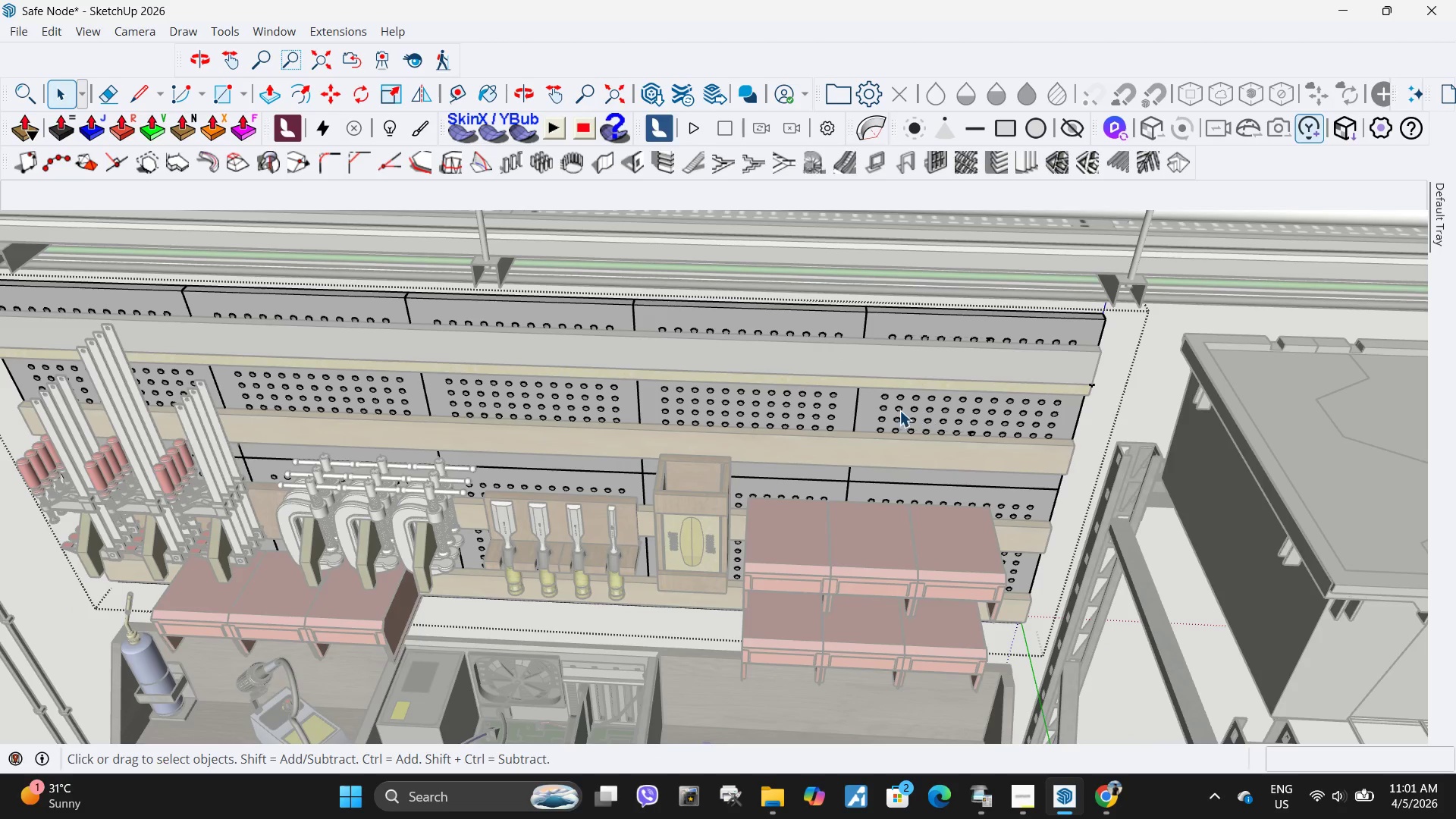 
key(Escape)
 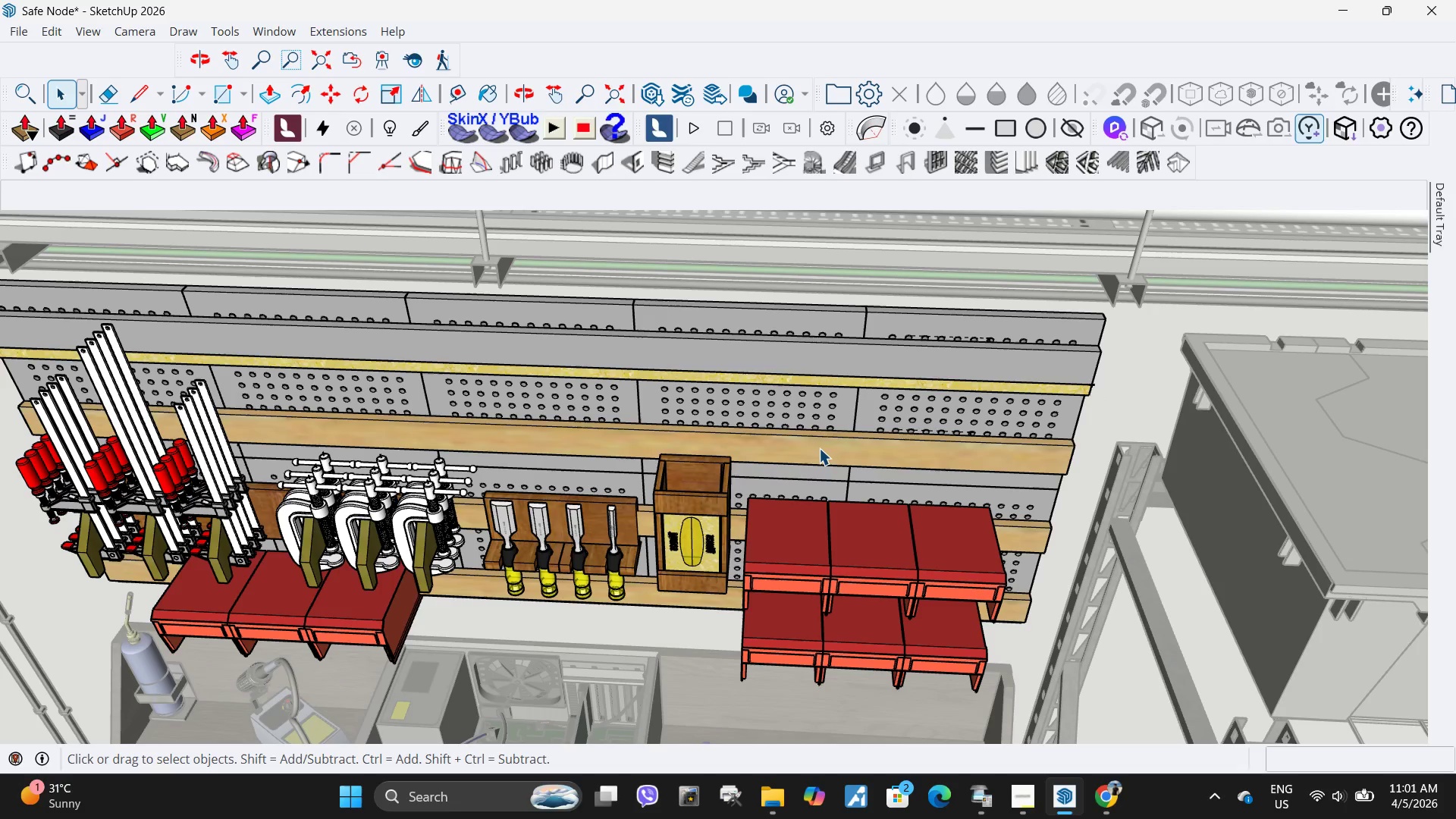 
double_click([819, 448])
 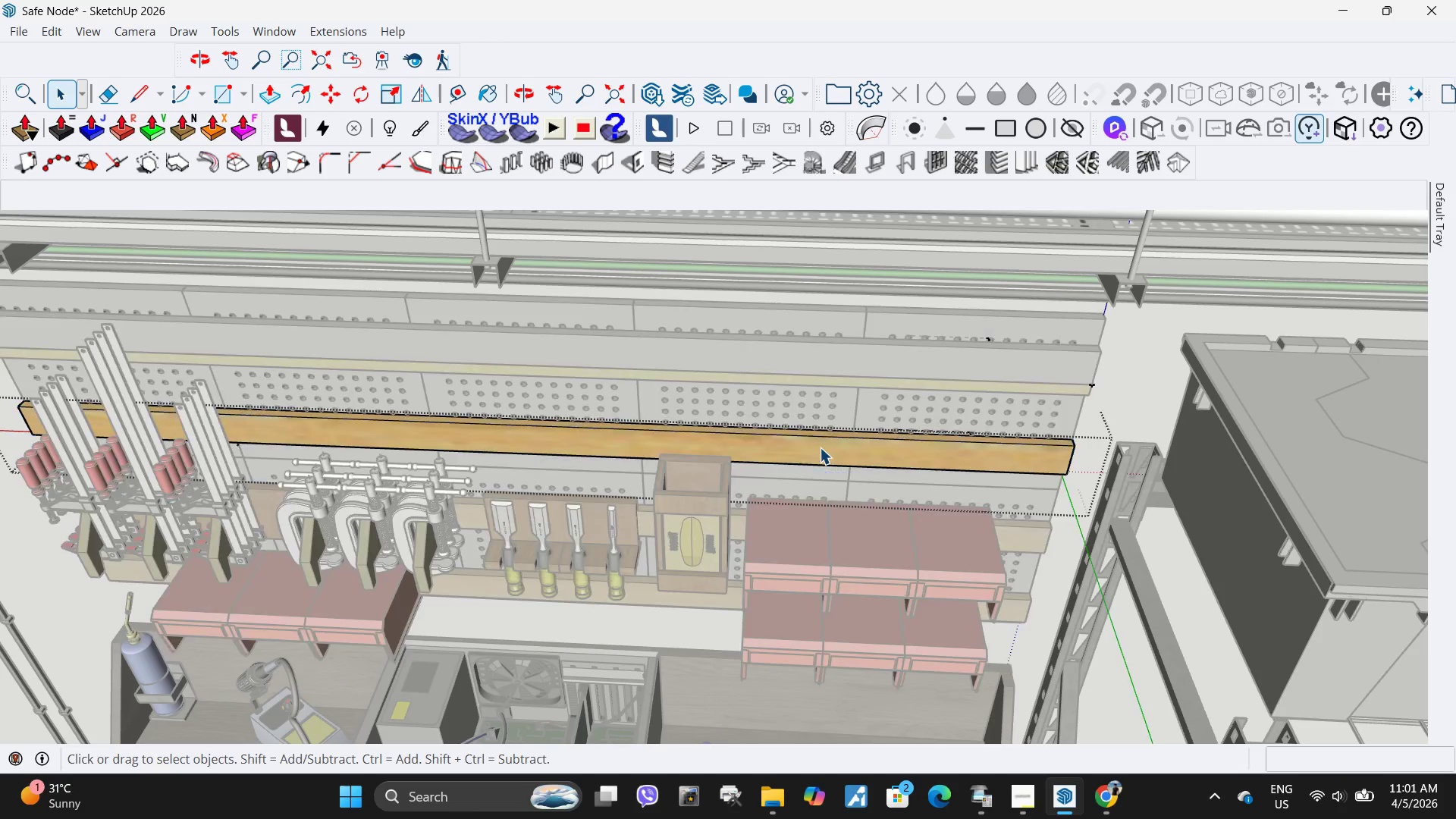 
triple_click([820, 447])
 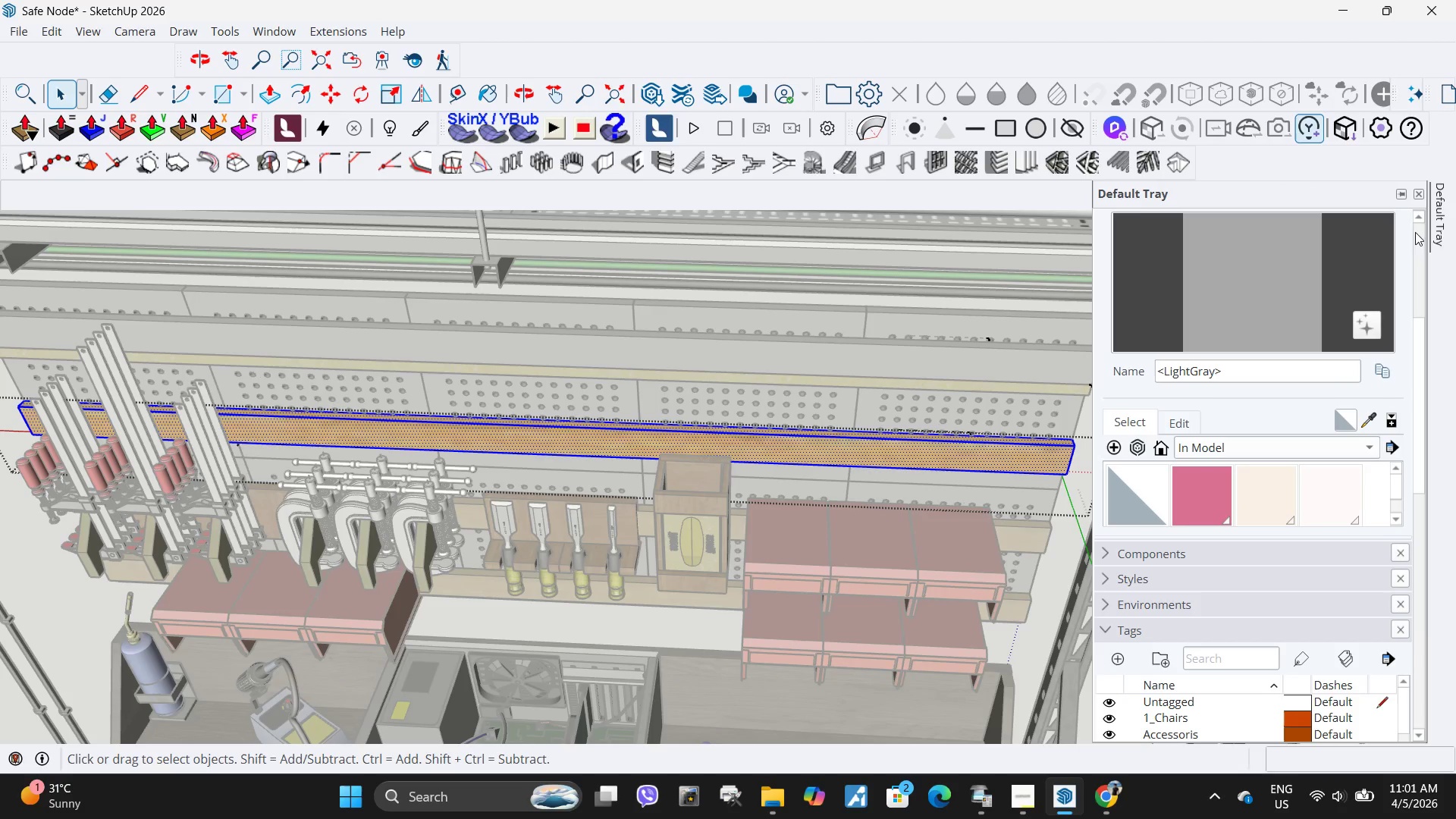 
left_click([1245, 318])
 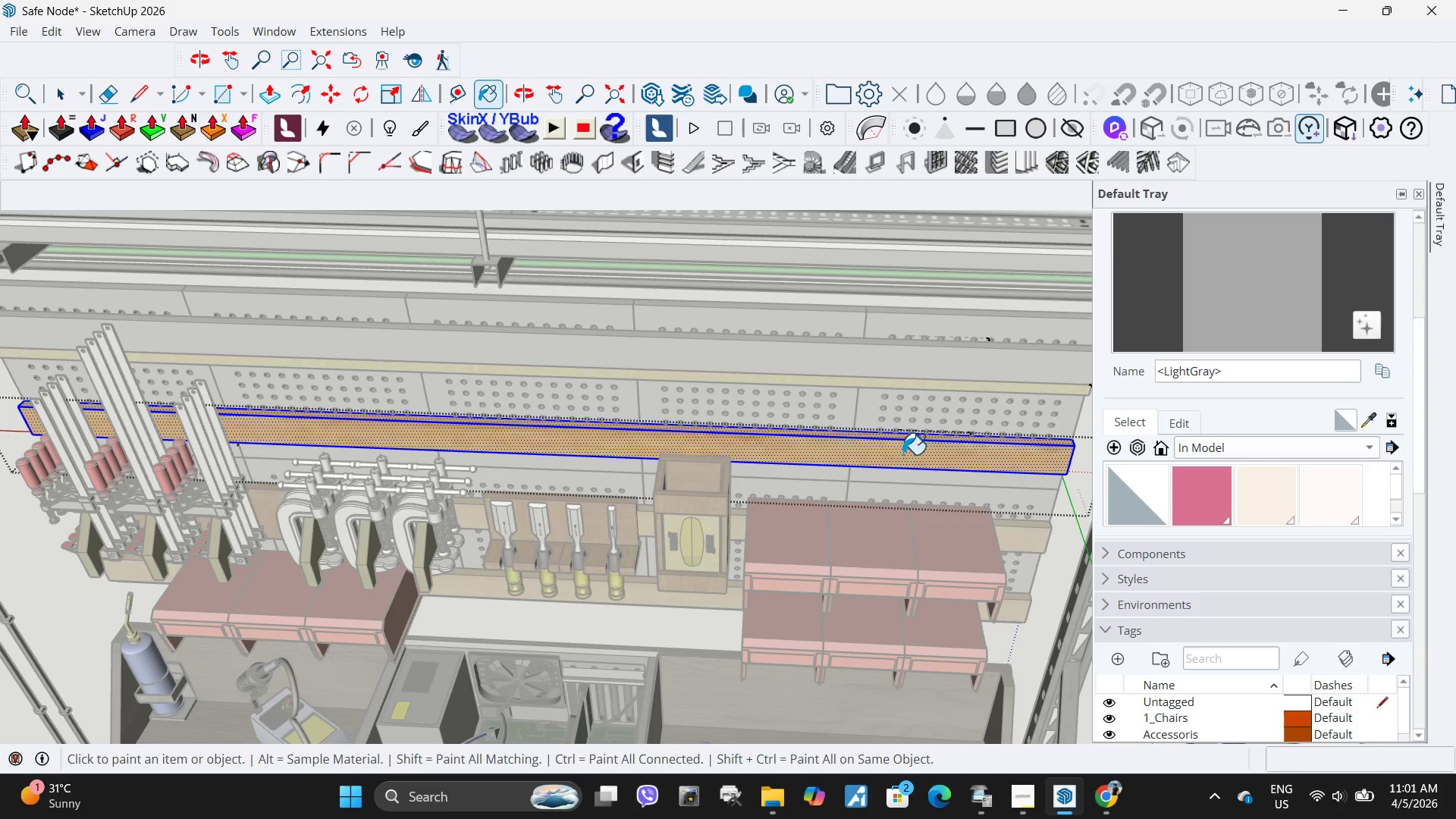 
left_click([903, 454])
 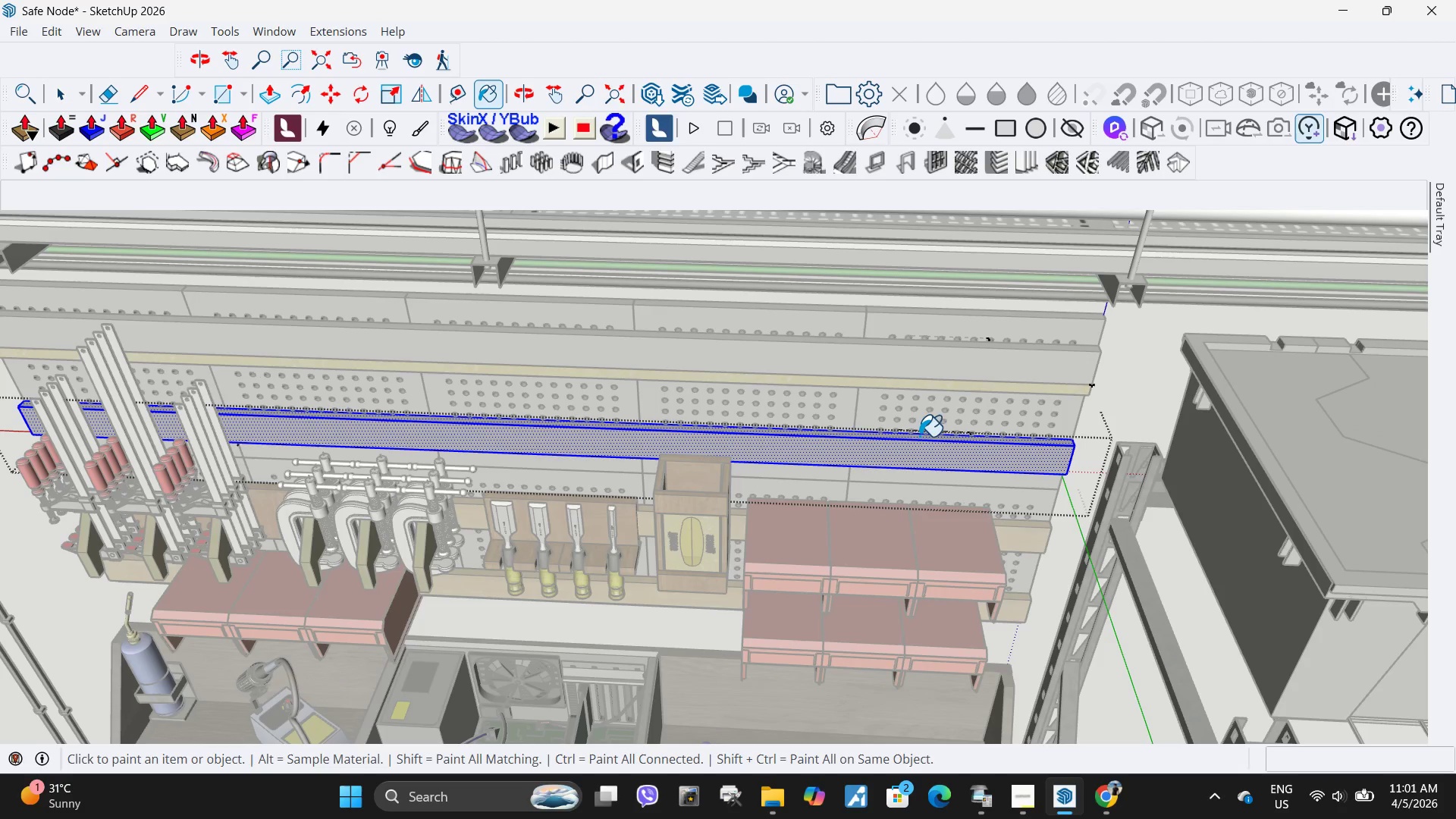 
key(Space)
 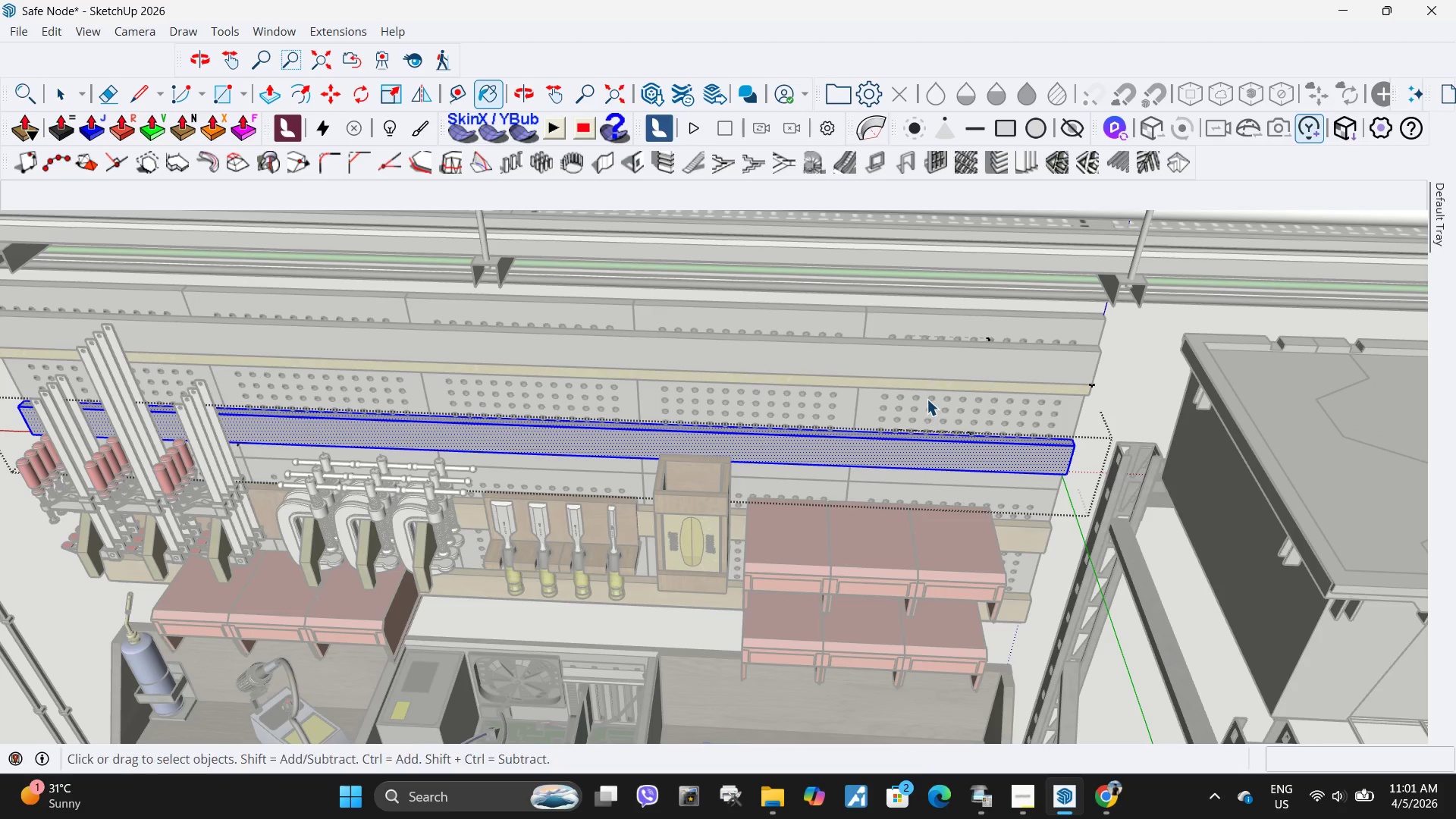 
key(Escape)
 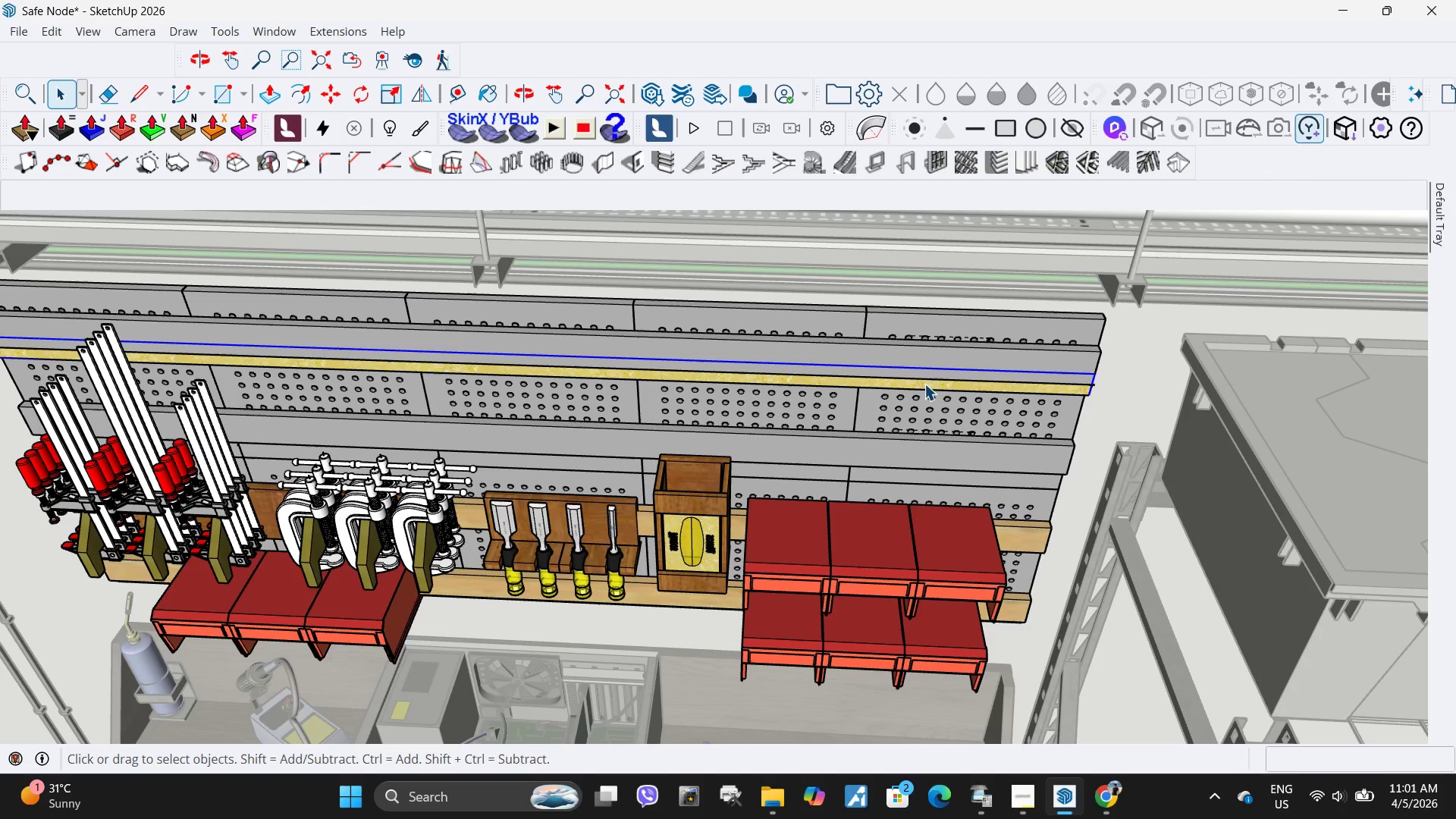 
double_click([924, 384])
 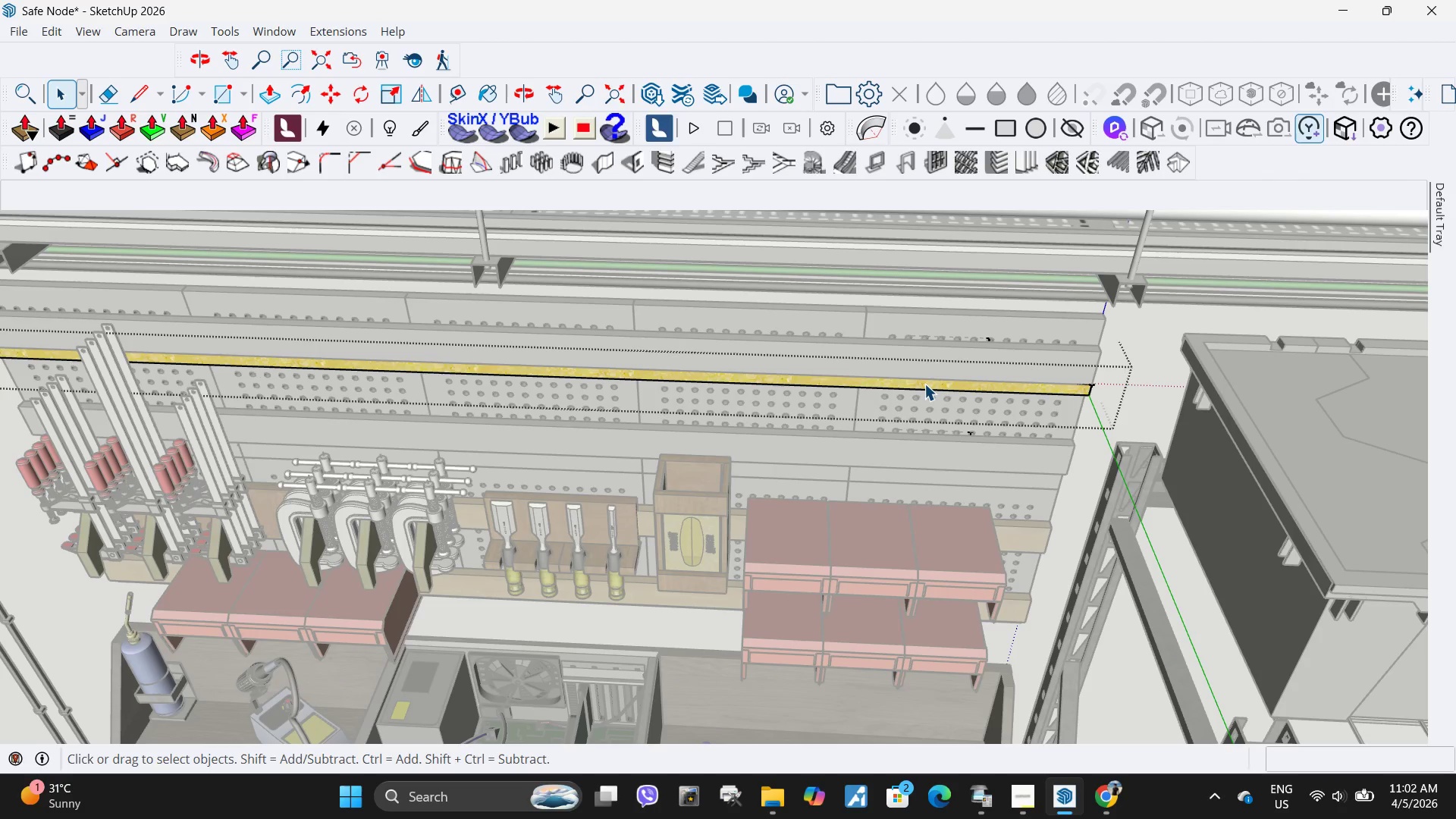 
triple_click([924, 384])
 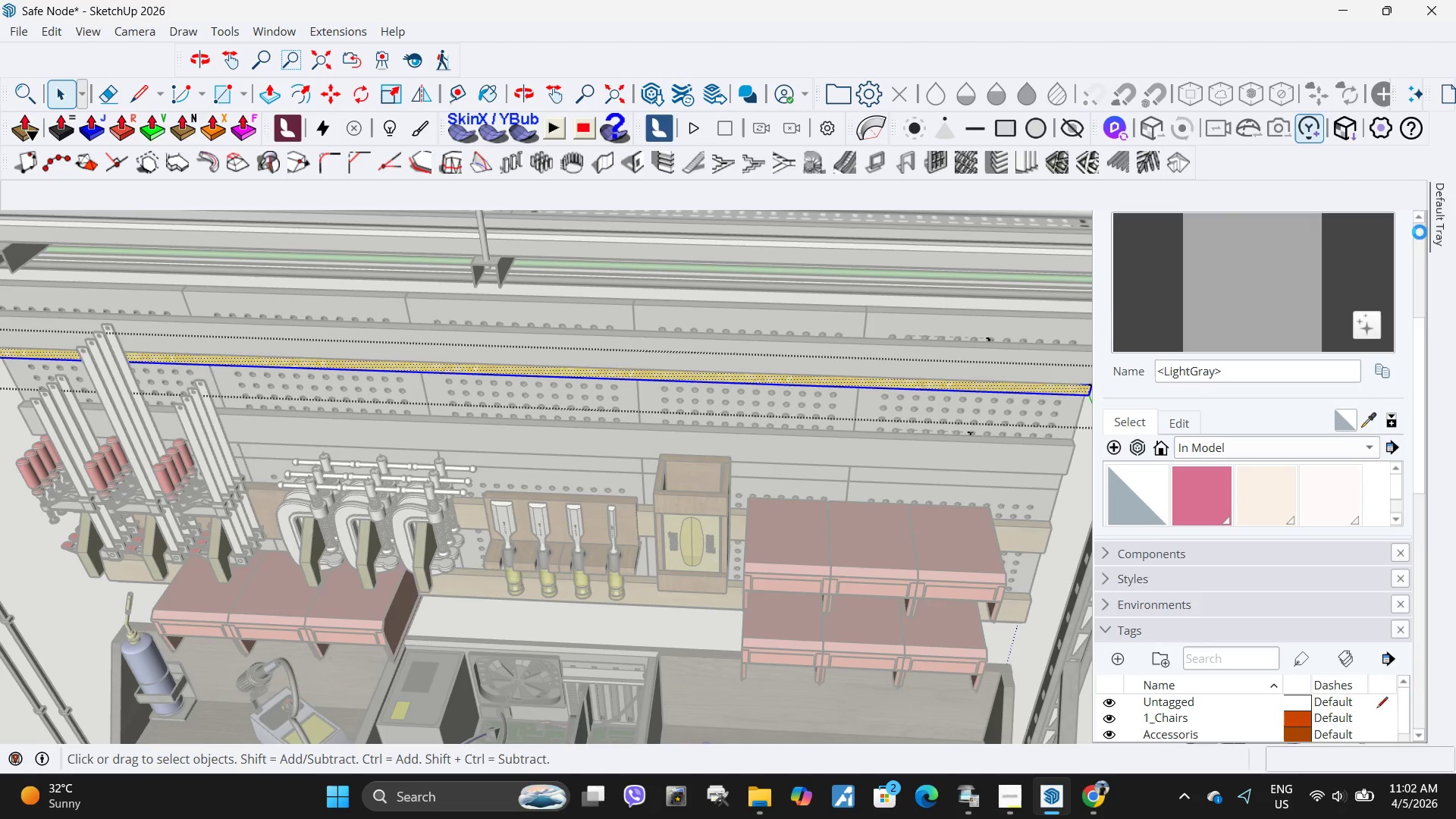 
left_click([1258, 297])
 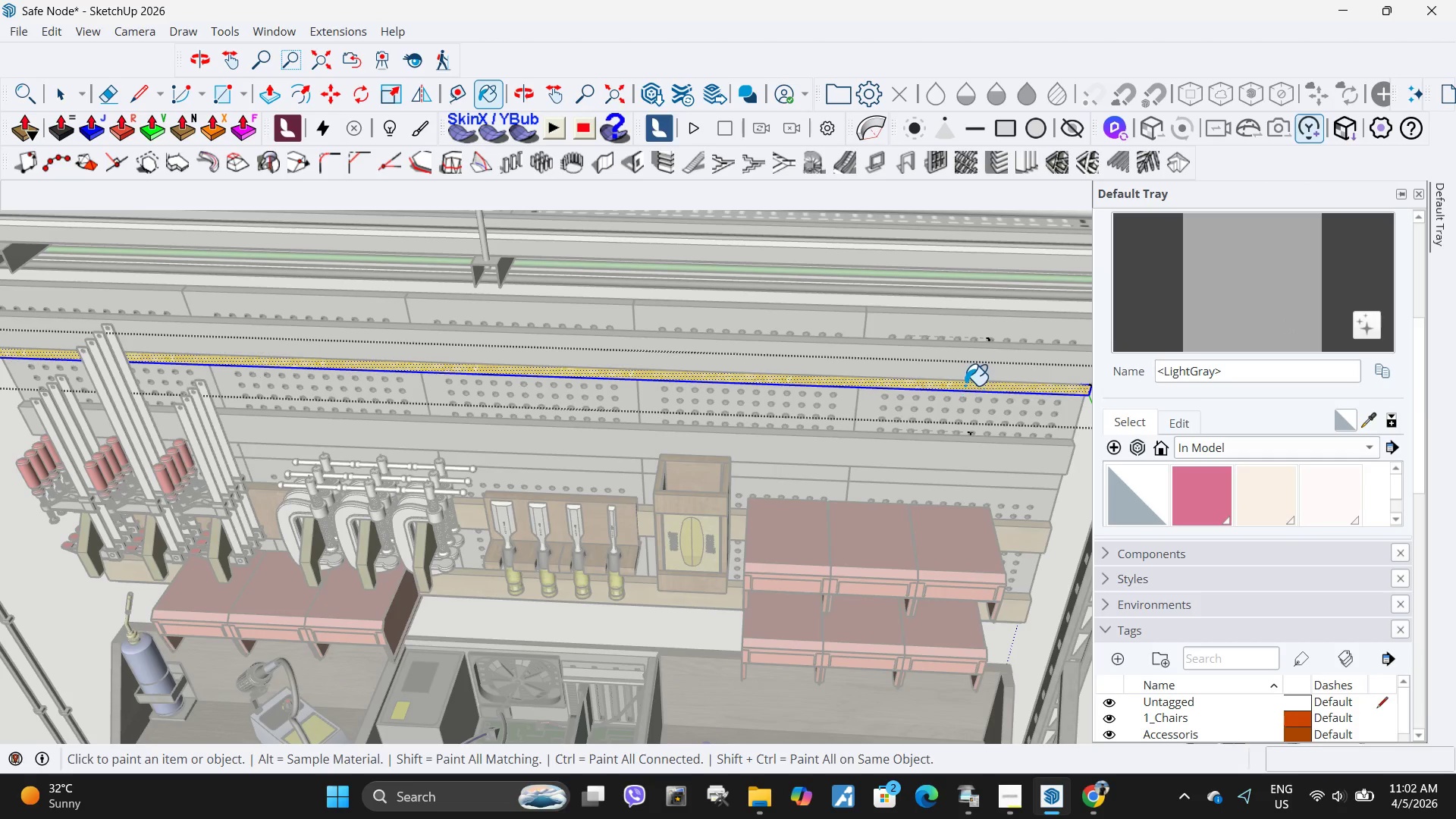 
left_click([965, 385])
 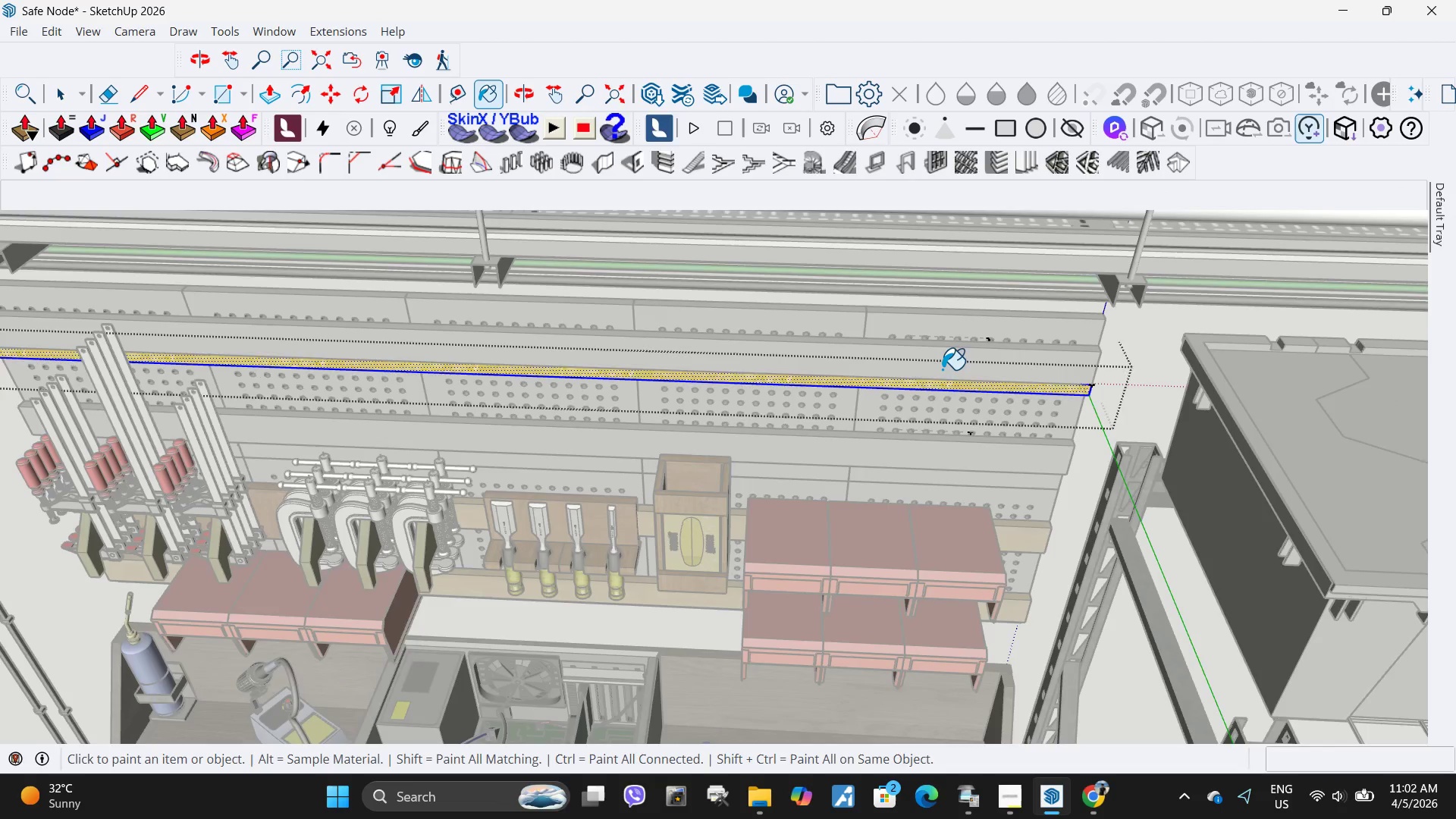 
key(Space)
 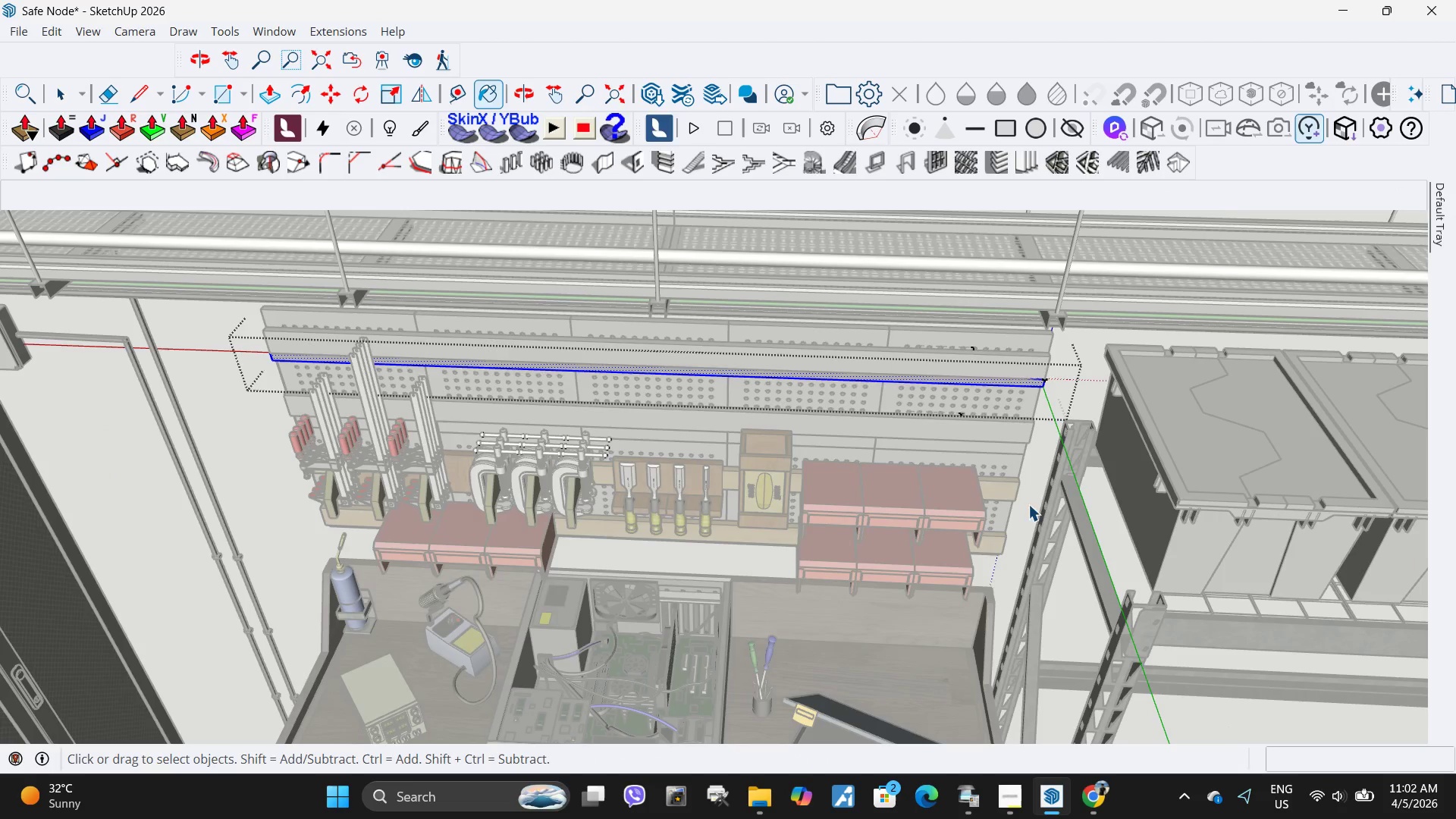 
key(Escape)
 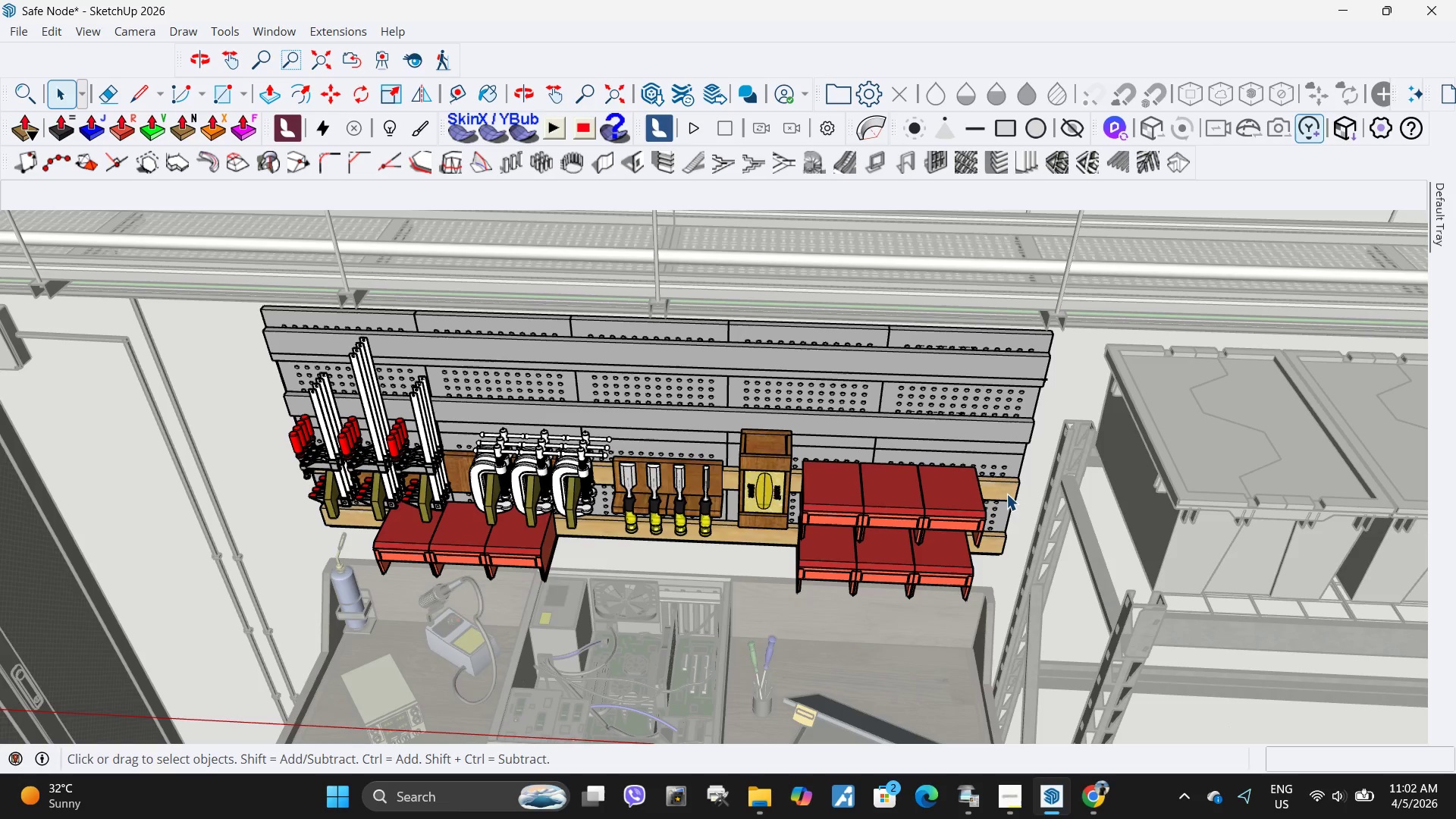 
scroll: coordinate [940, 368], scroll_direction: down, amount: 4.0
 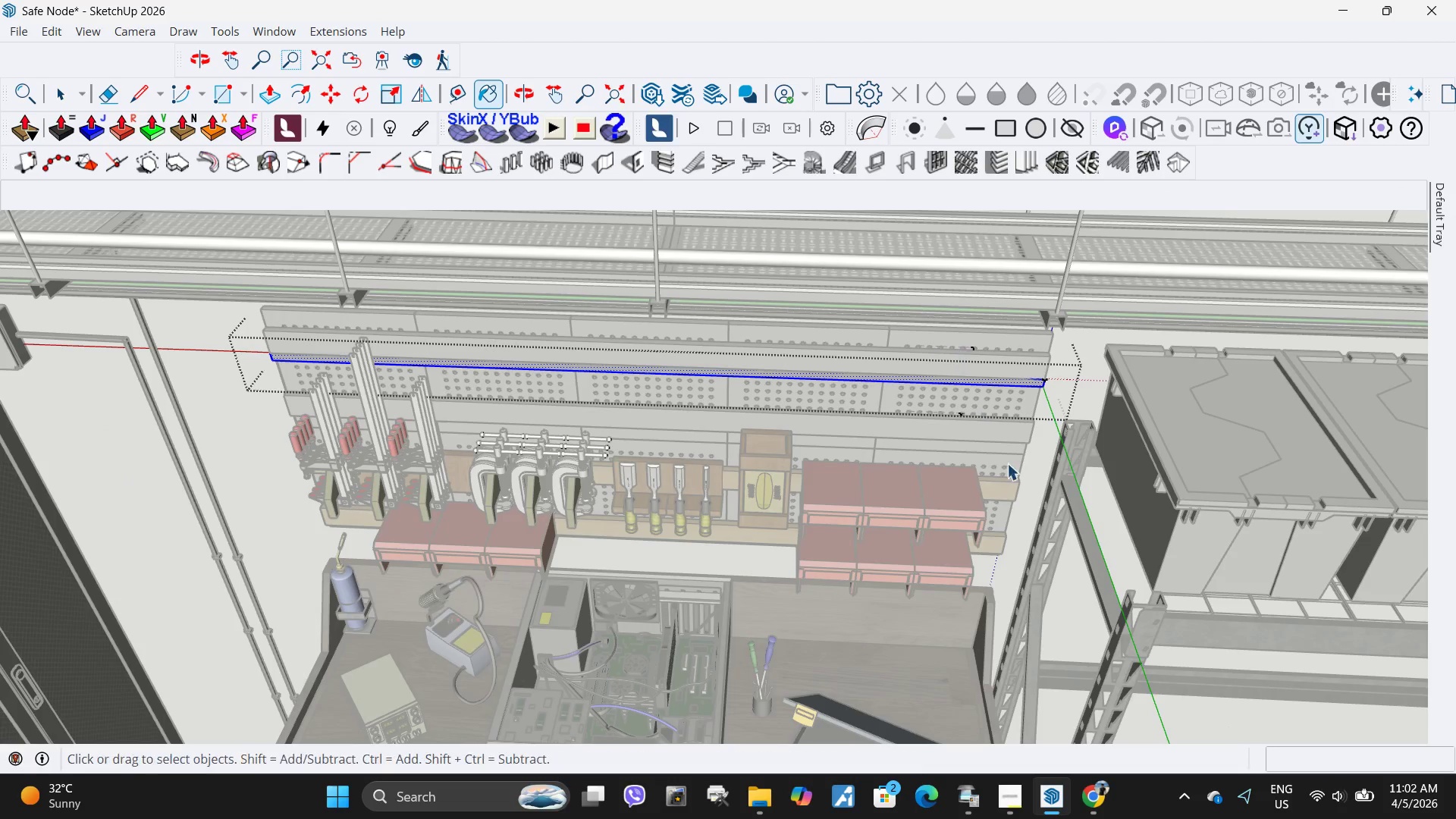 
double_click([1006, 494])
 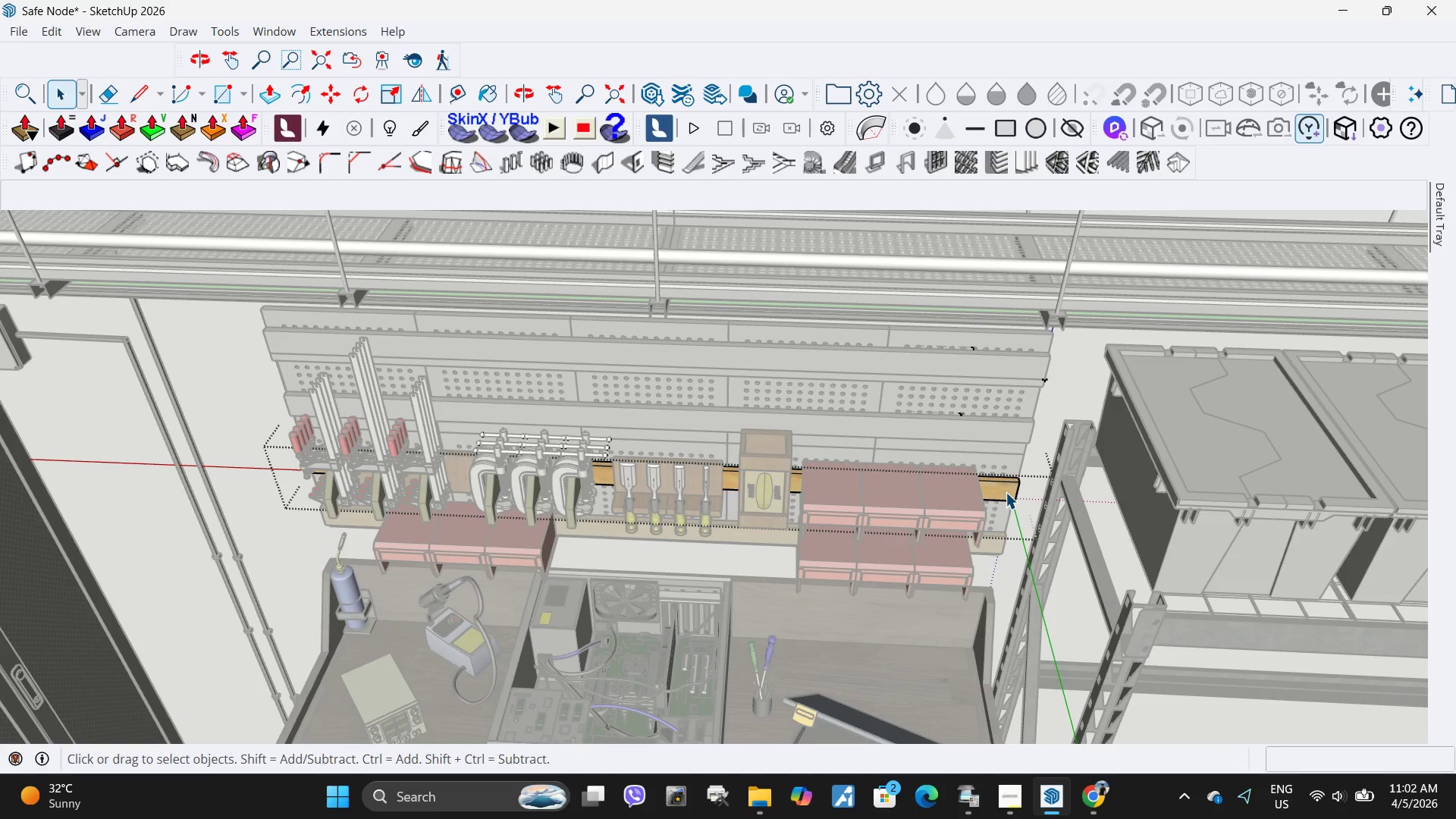 
triple_click([1006, 492])
 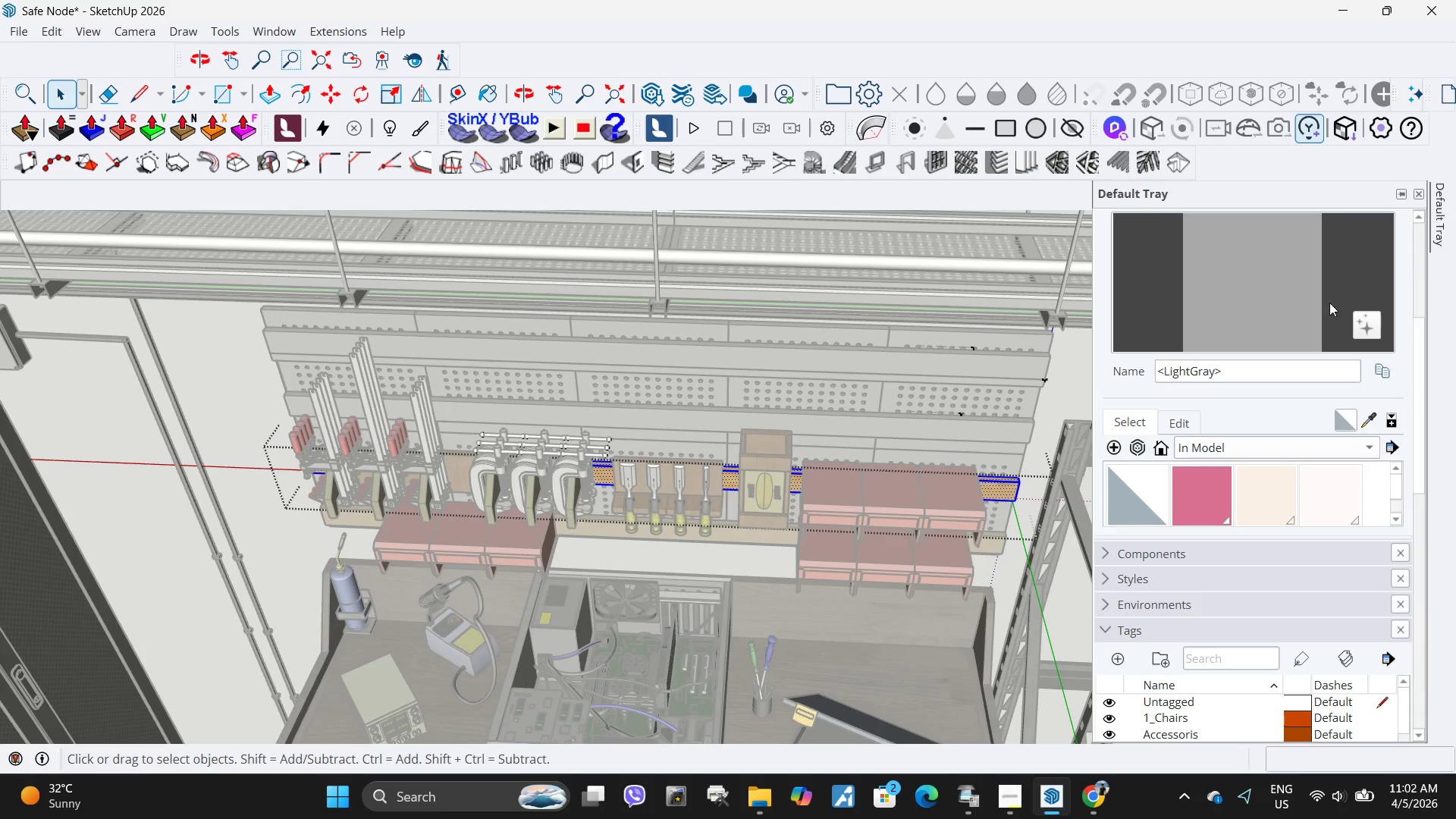 
left_click([1263, 286])
 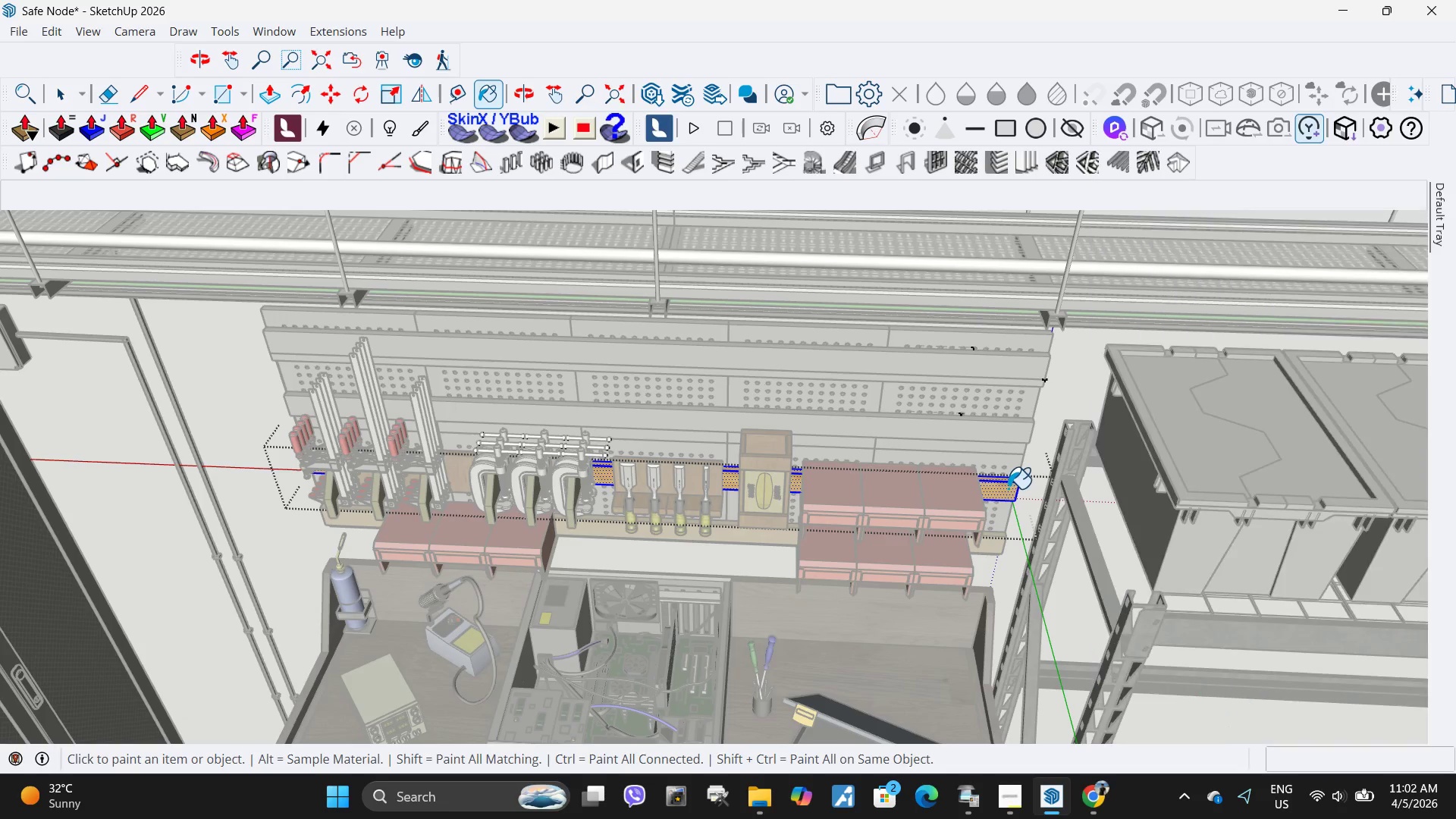 
key(Space)
 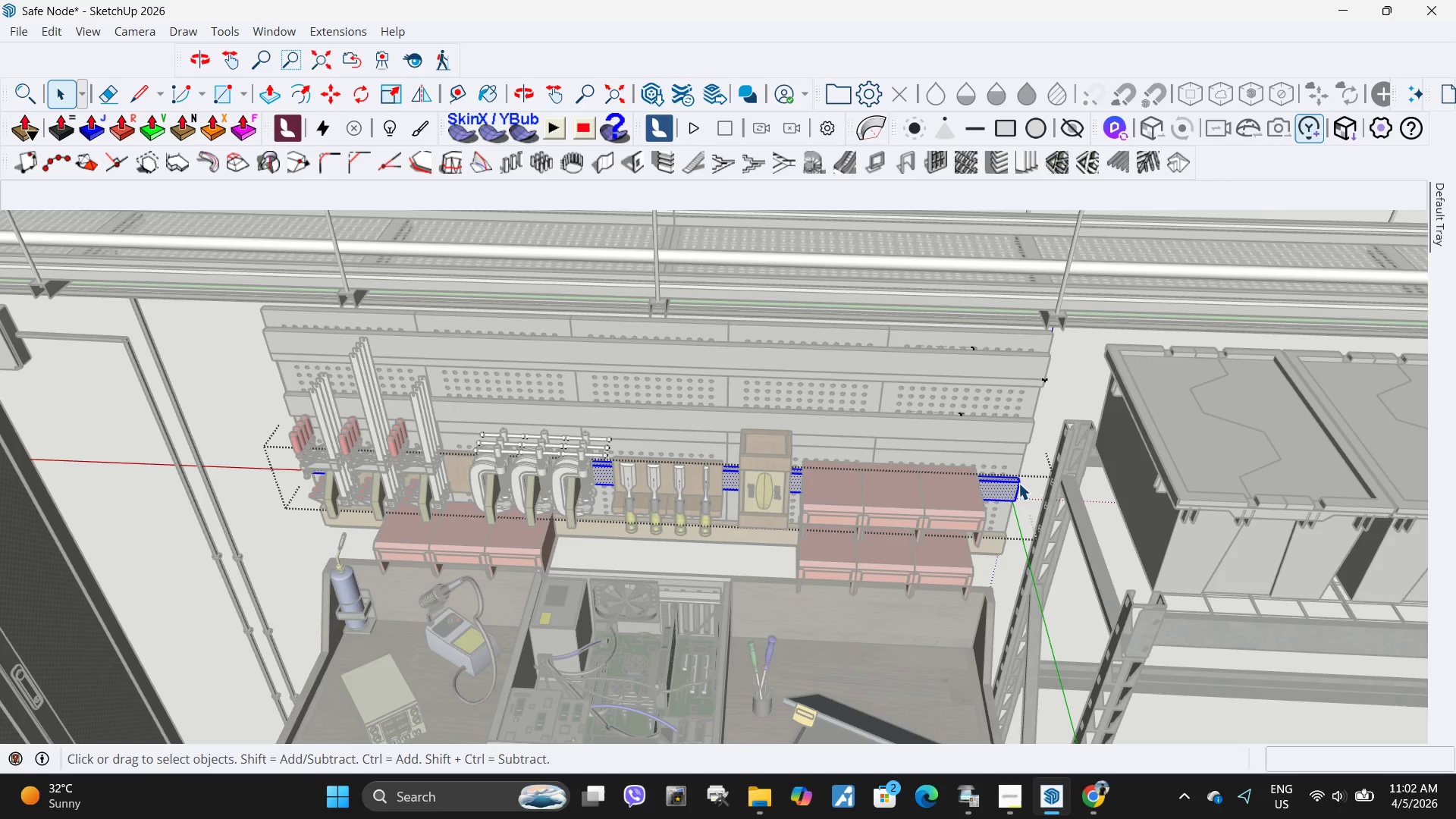 
key(Escape)
 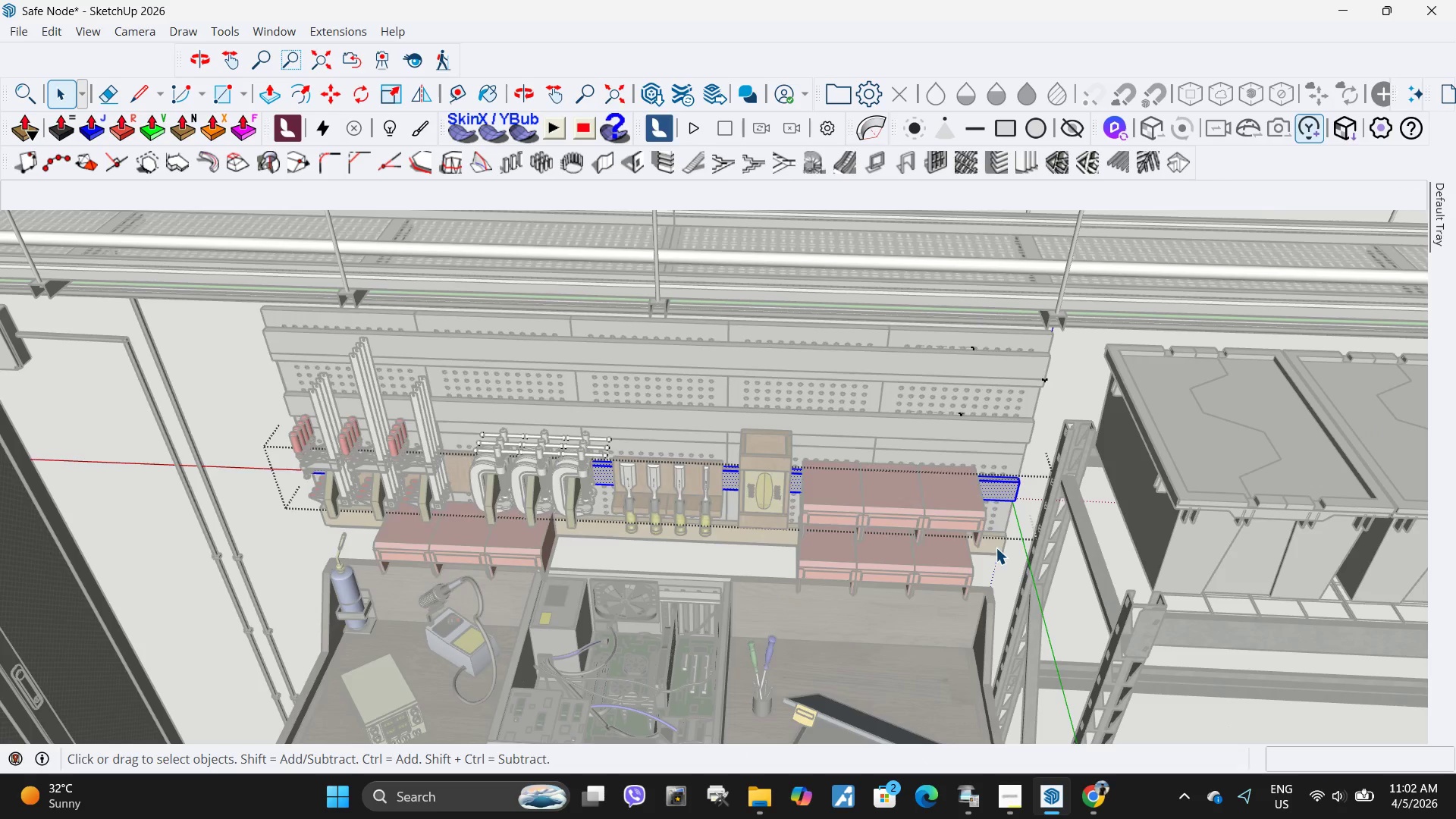 
key(Escape)
 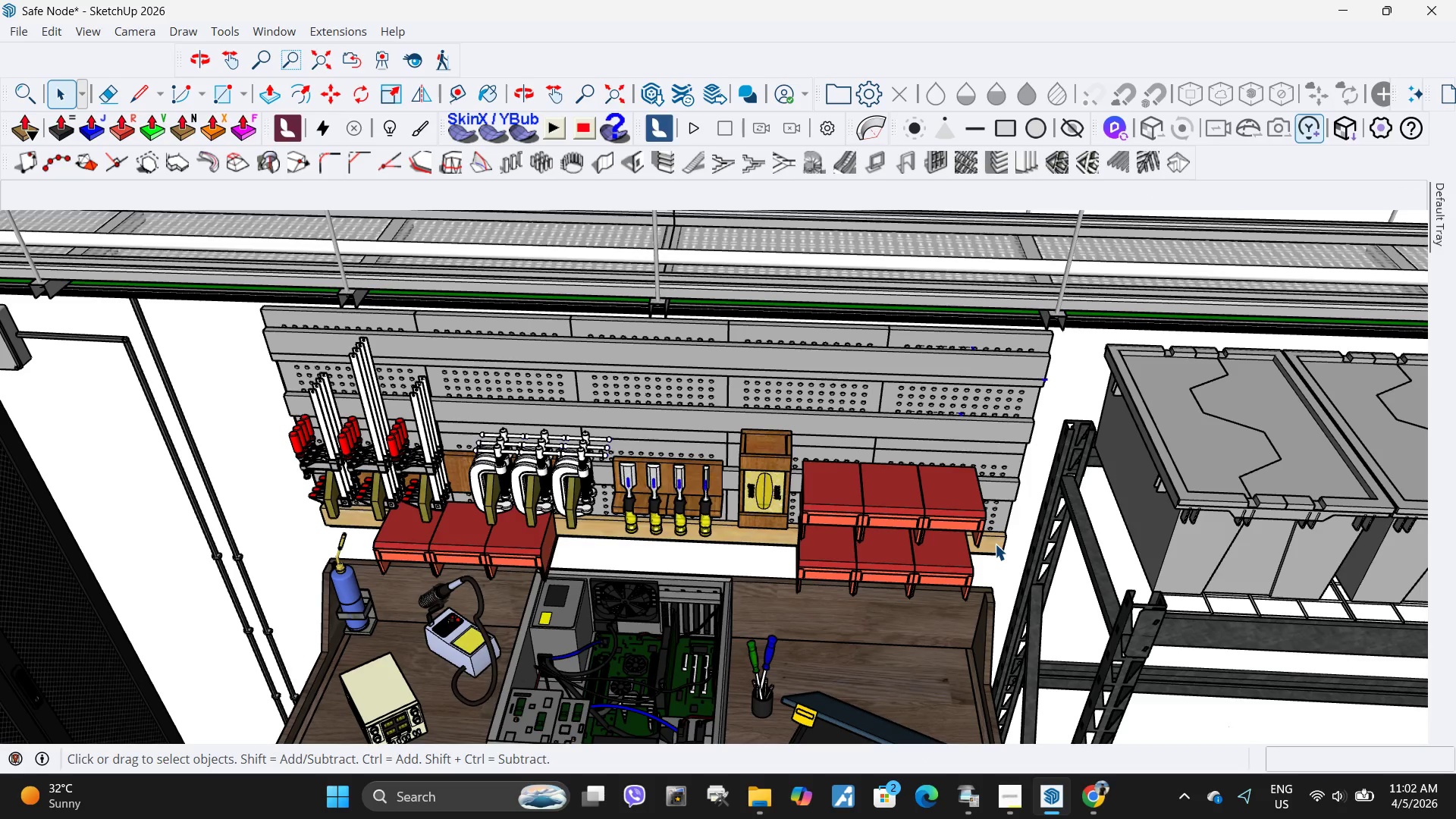 
double_click([995, 544])
 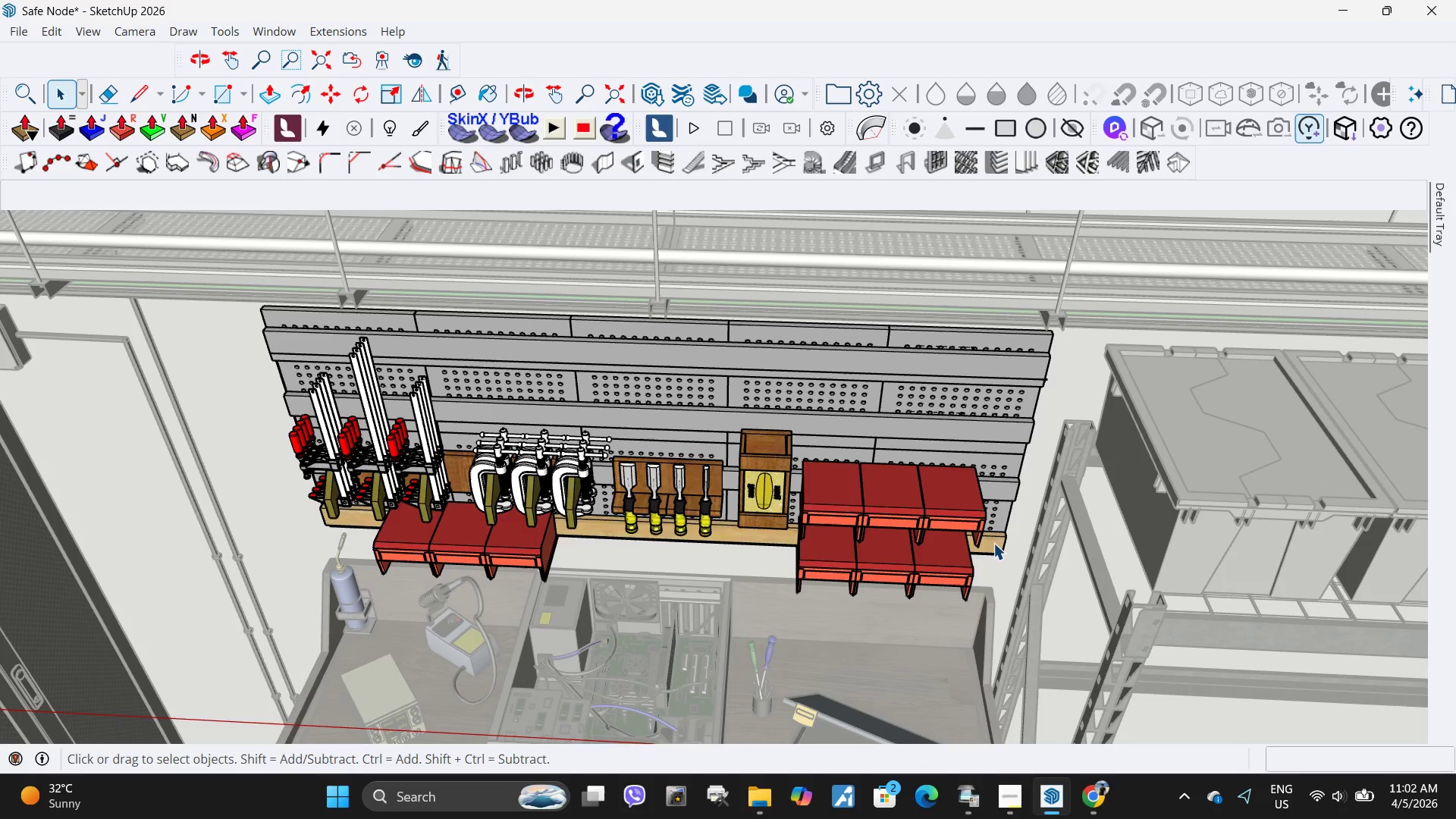 
double_click([993, 543])
 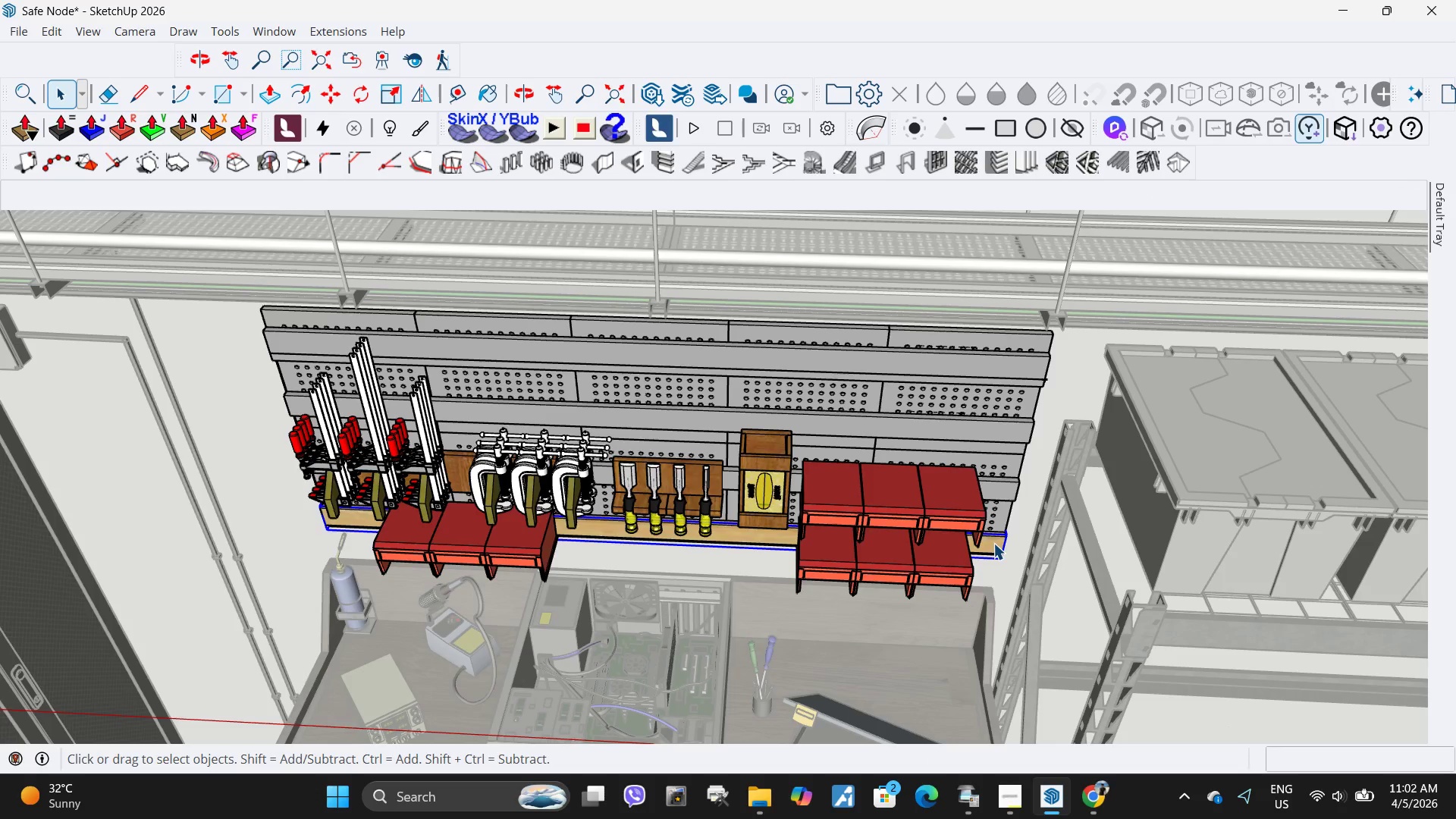 
triple_click([993, 543])
 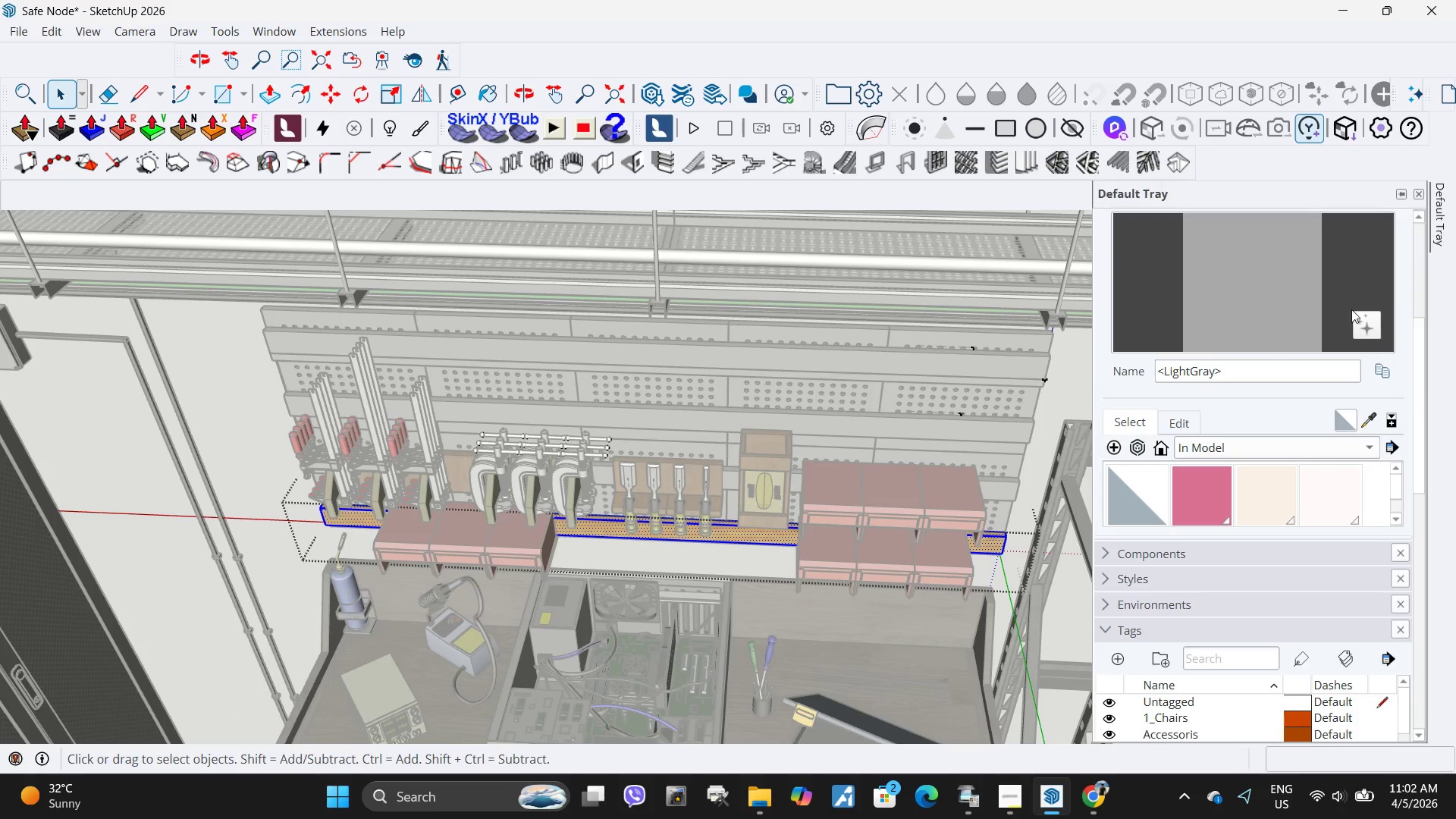 
left_click([1249, 274])
 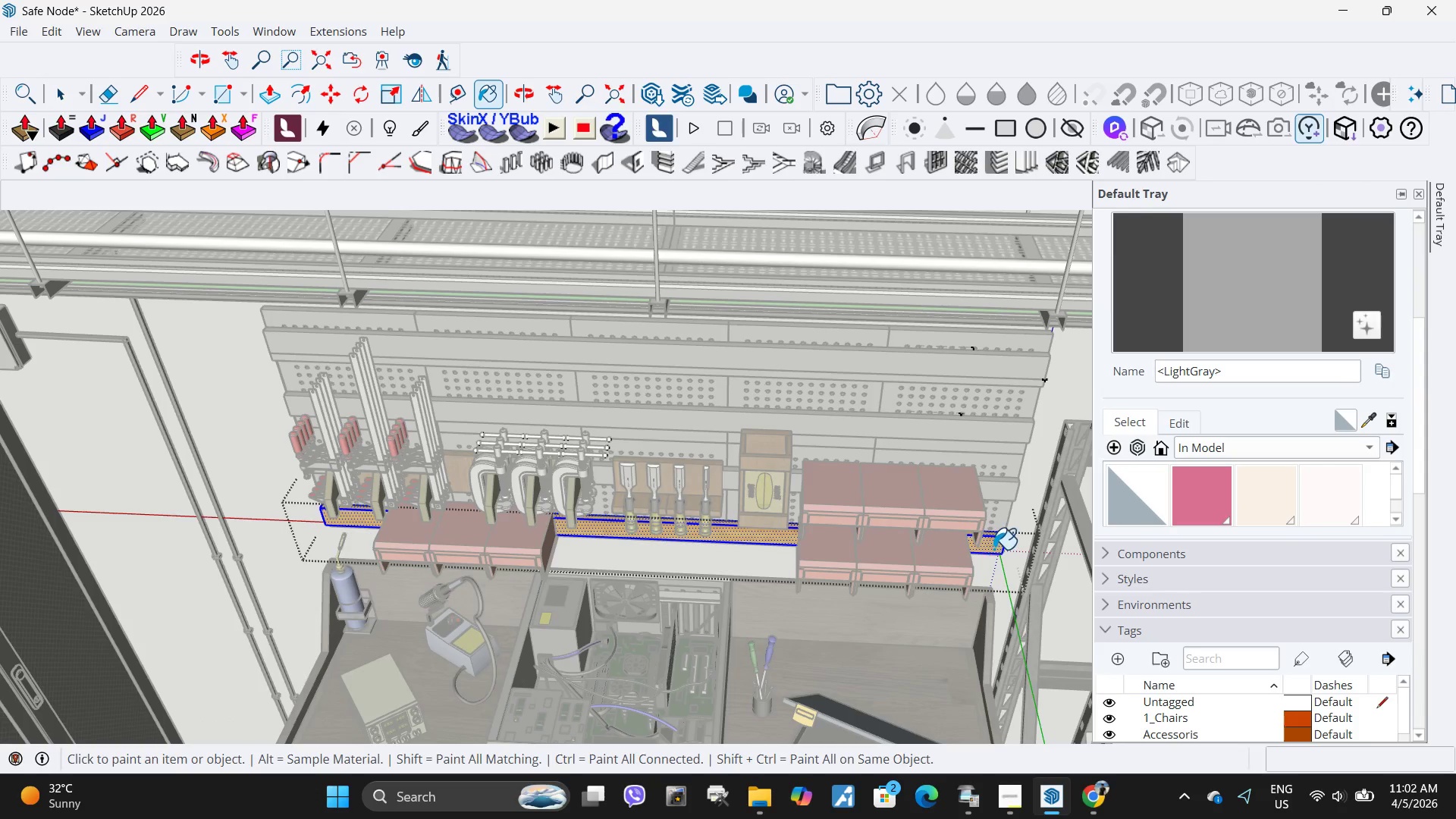 
left_click([994, 548])
 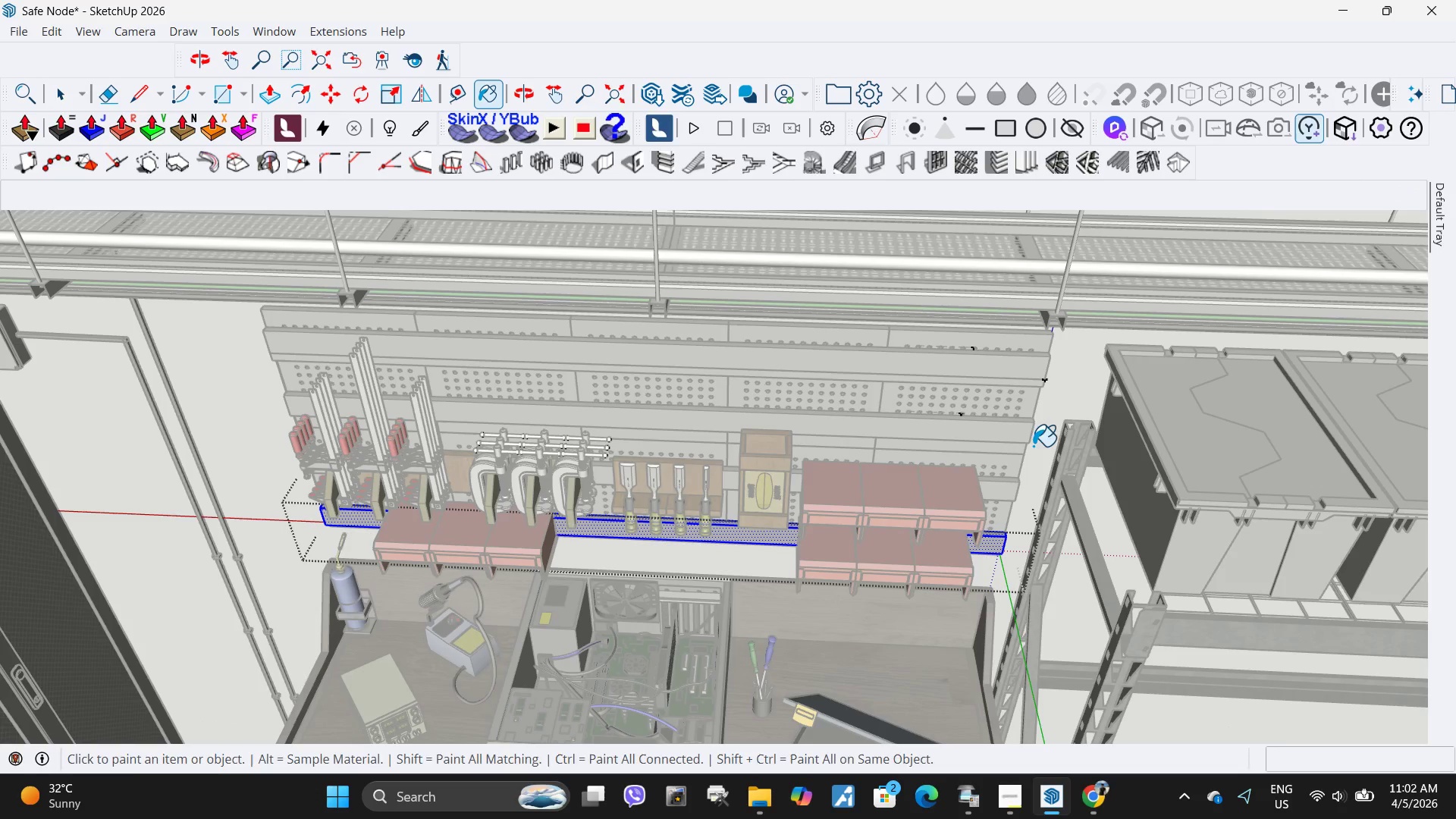 
key(Space)
 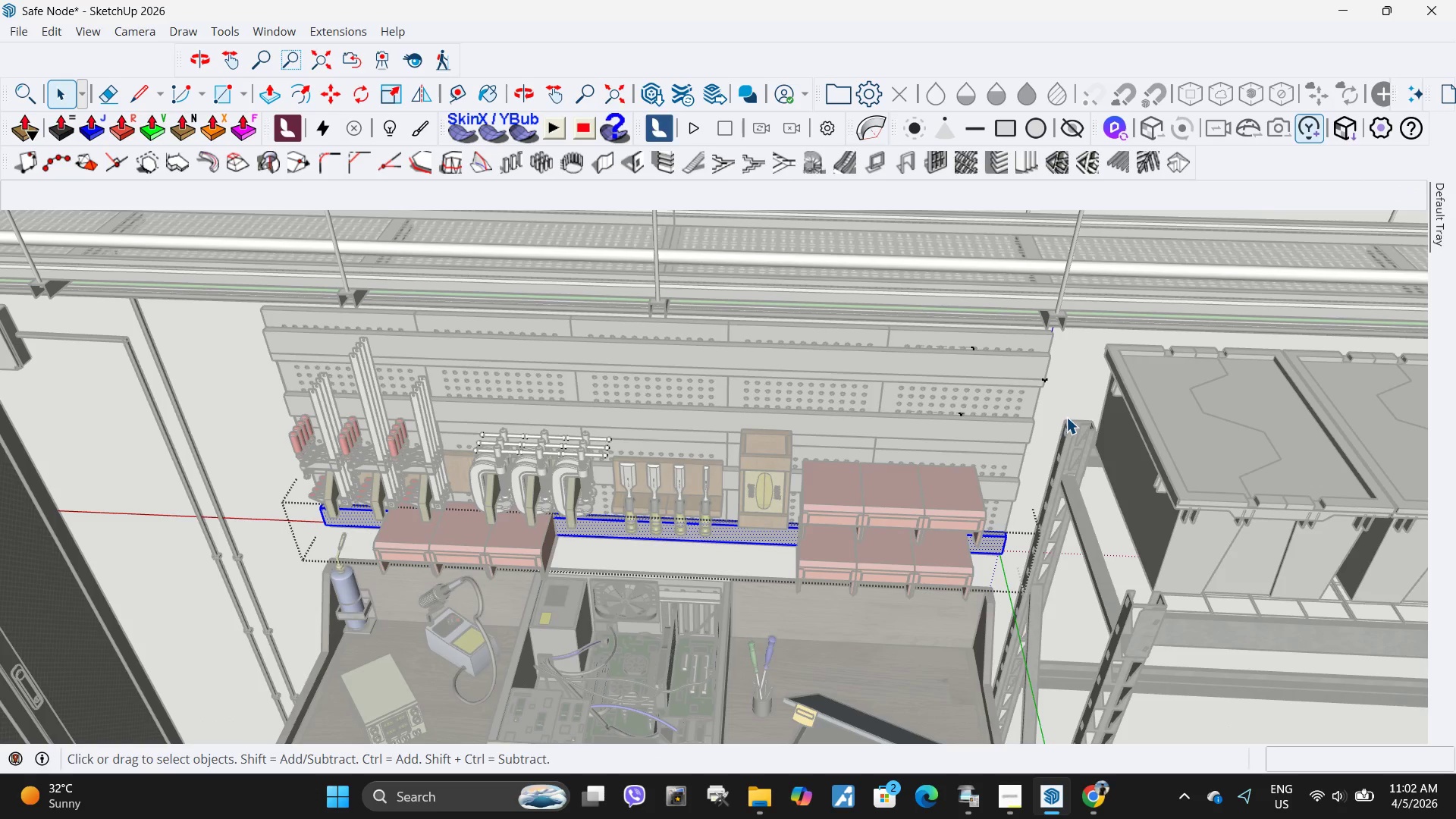 
left_click([1066, 417])
 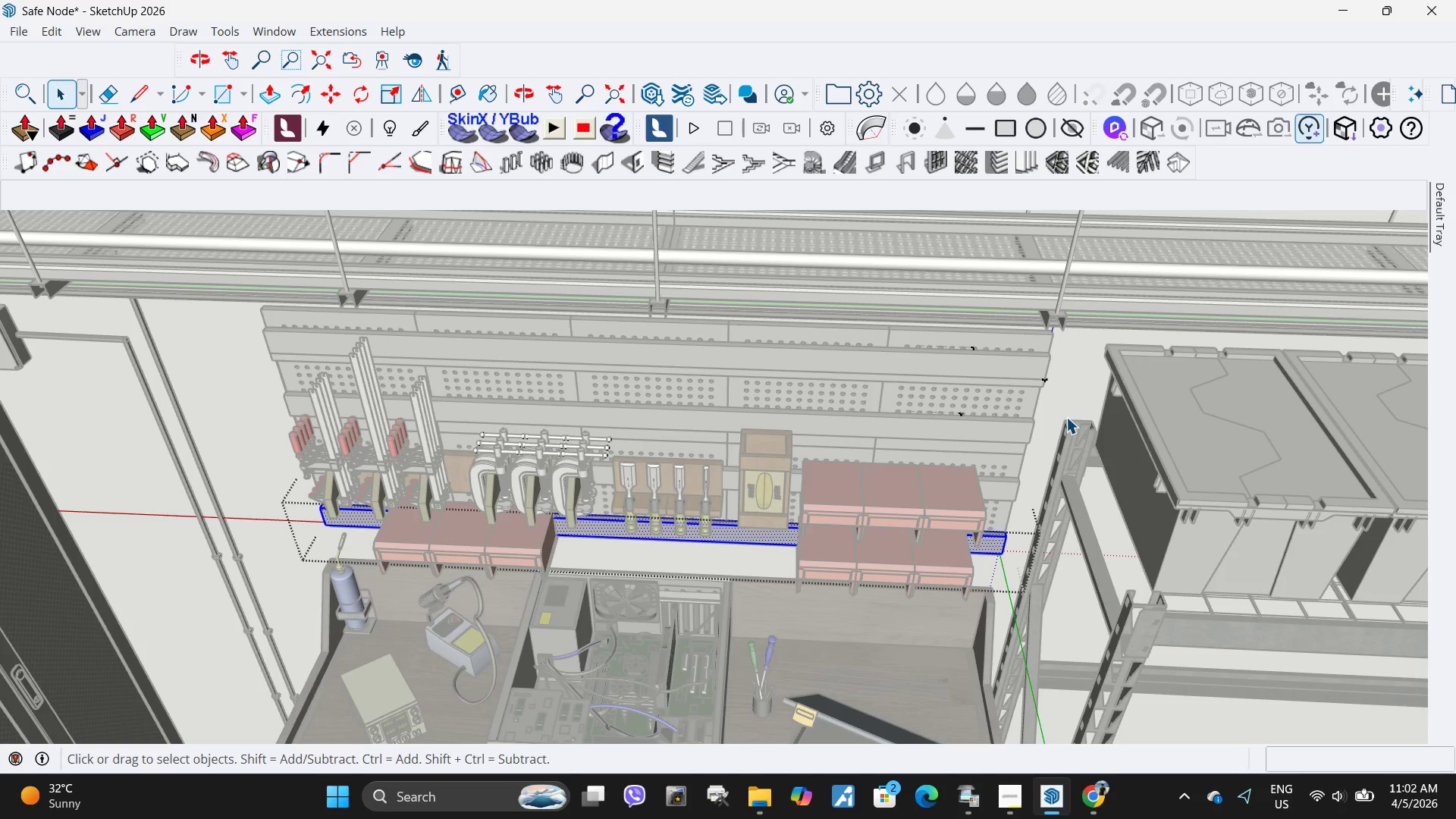 
key(Escape)
 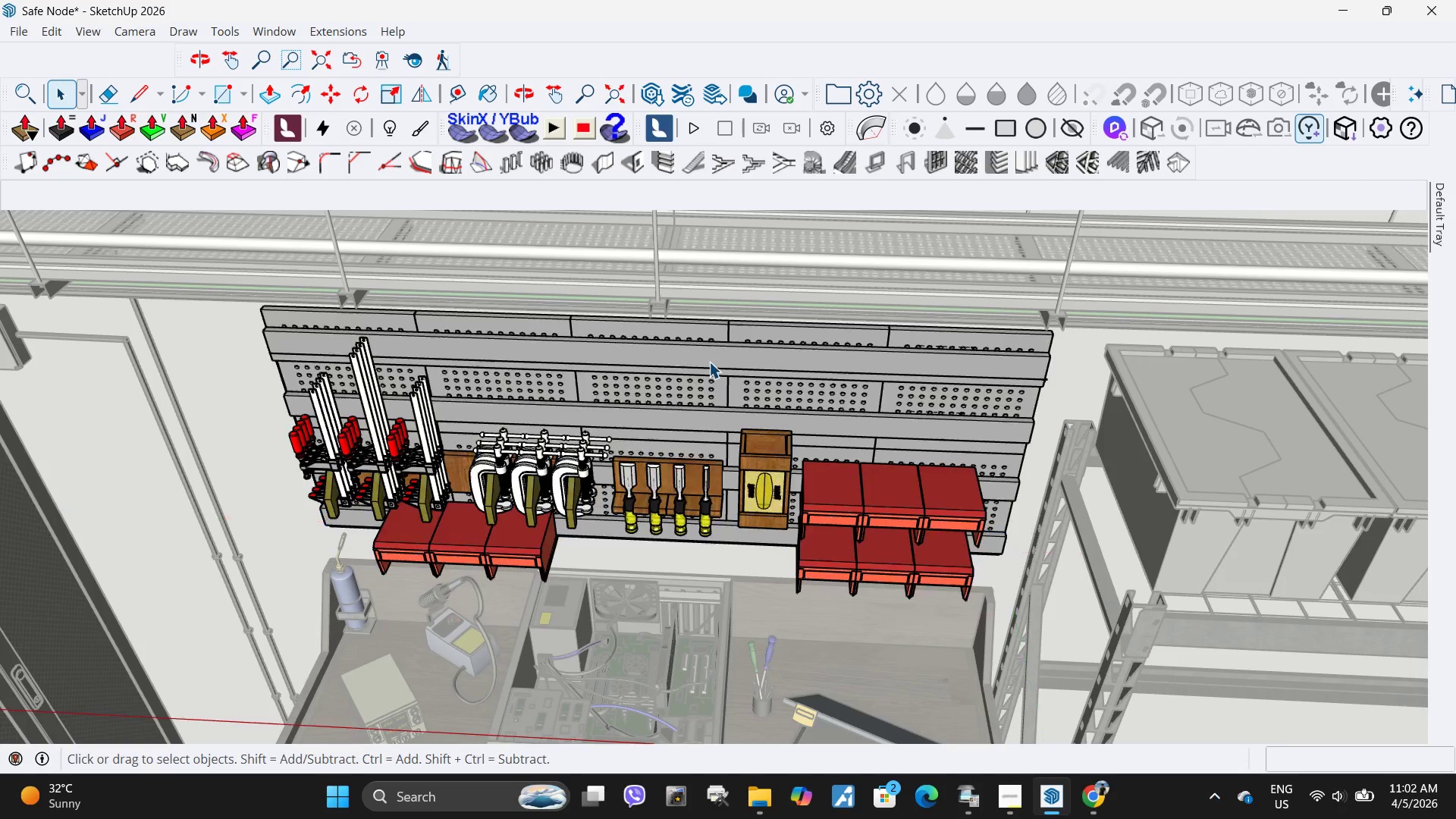 
key(Escape)
 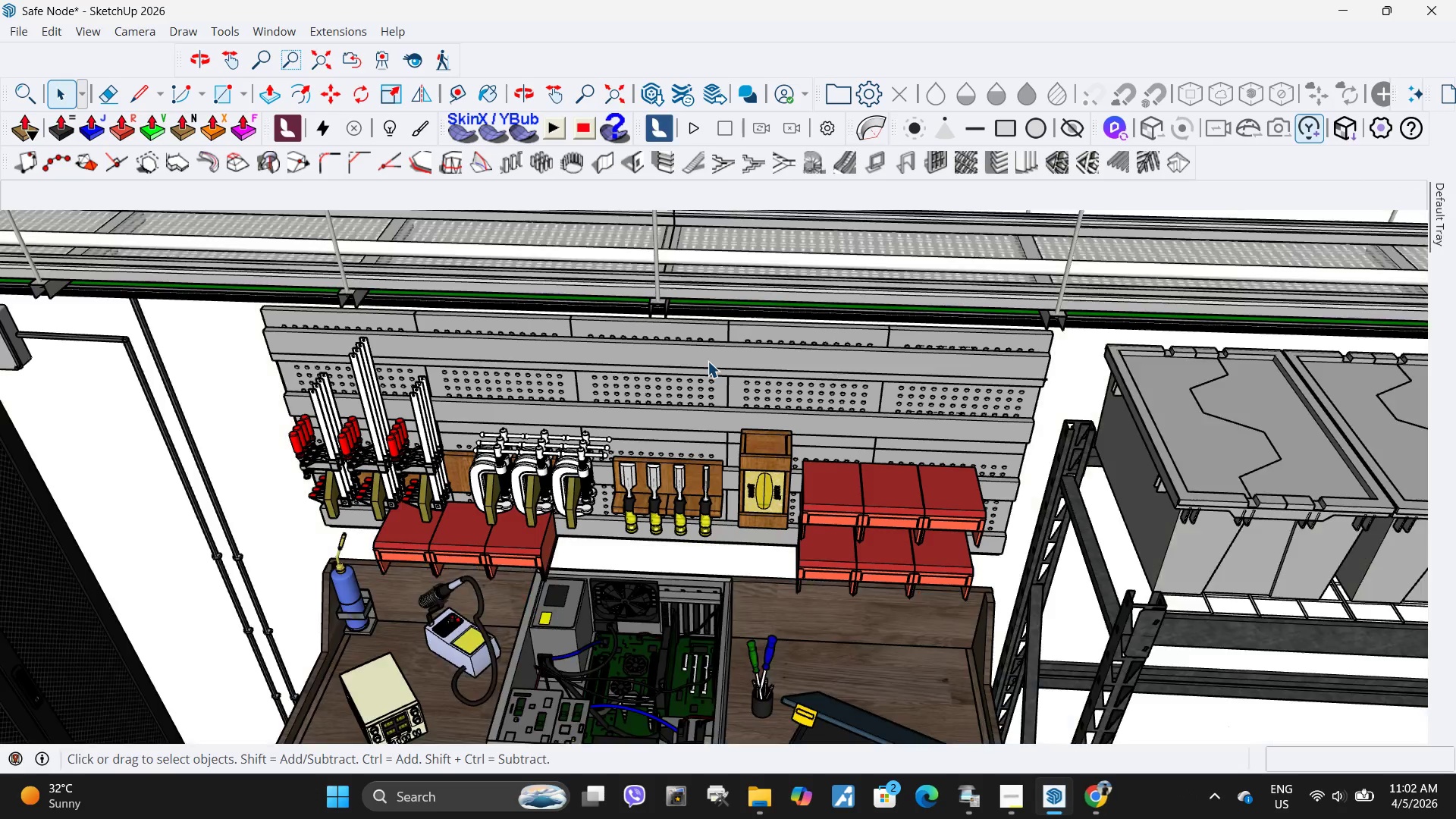 
key(Escape)
 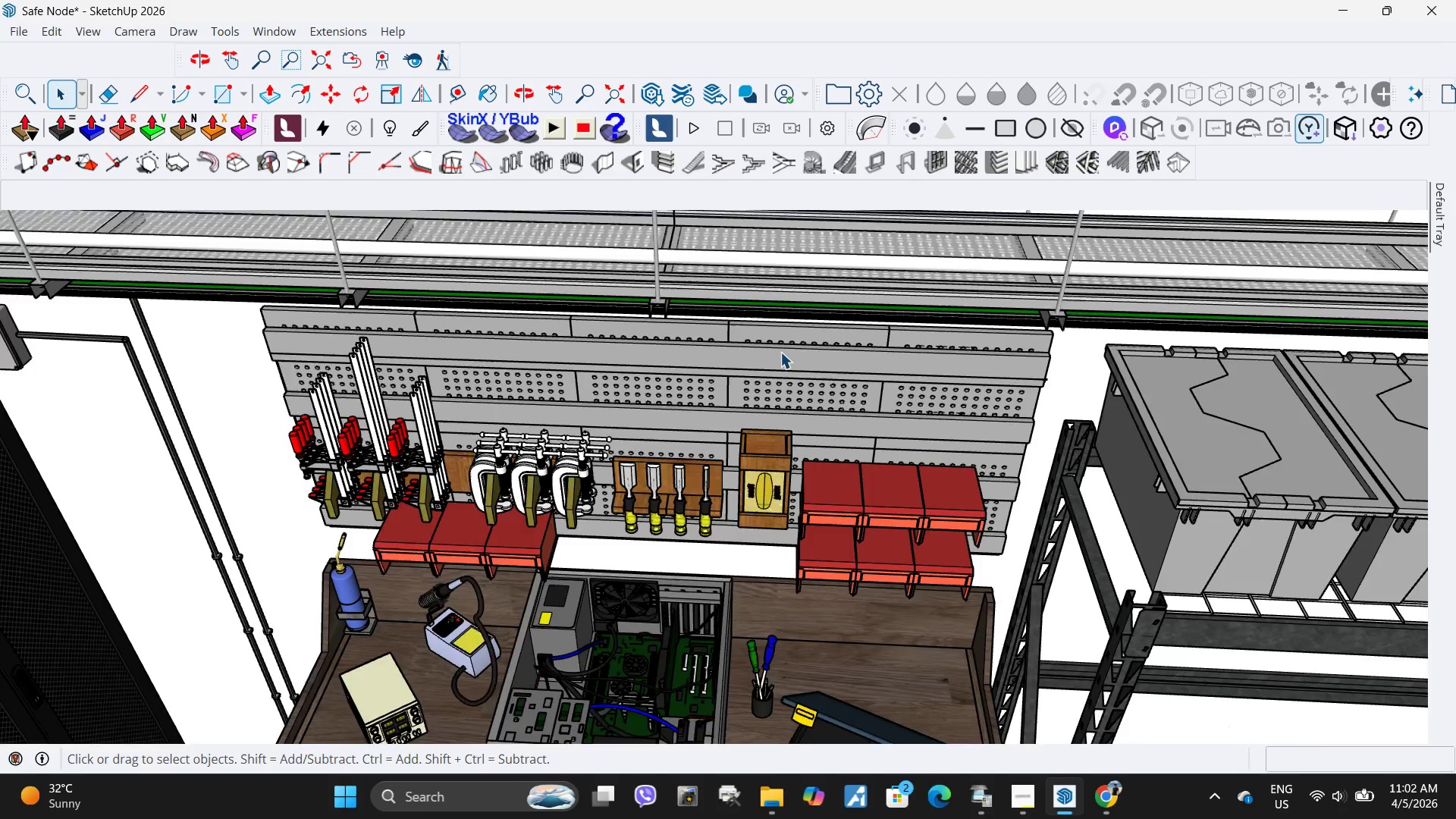 
key(Escape)
 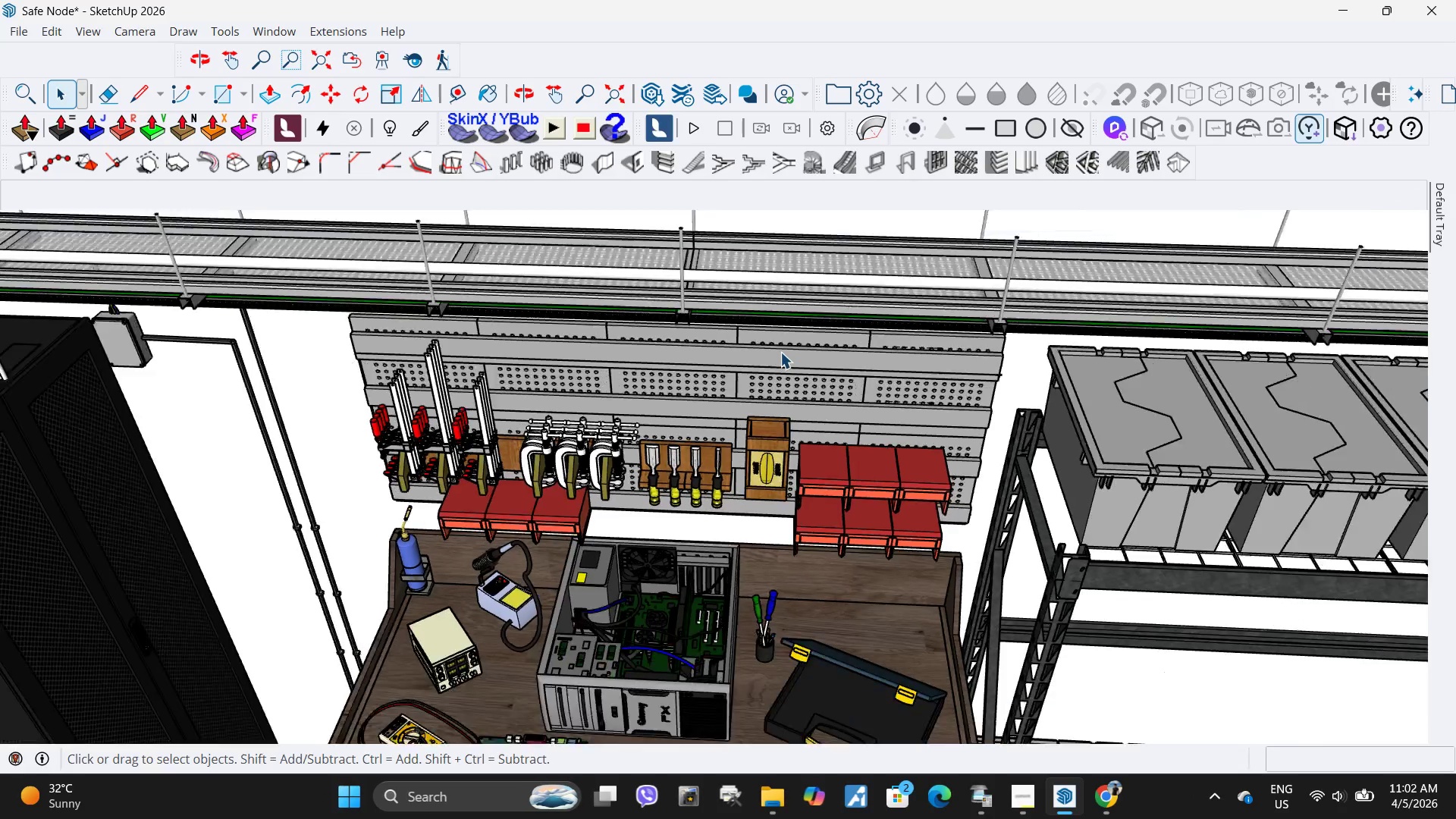 
key(Escape)
 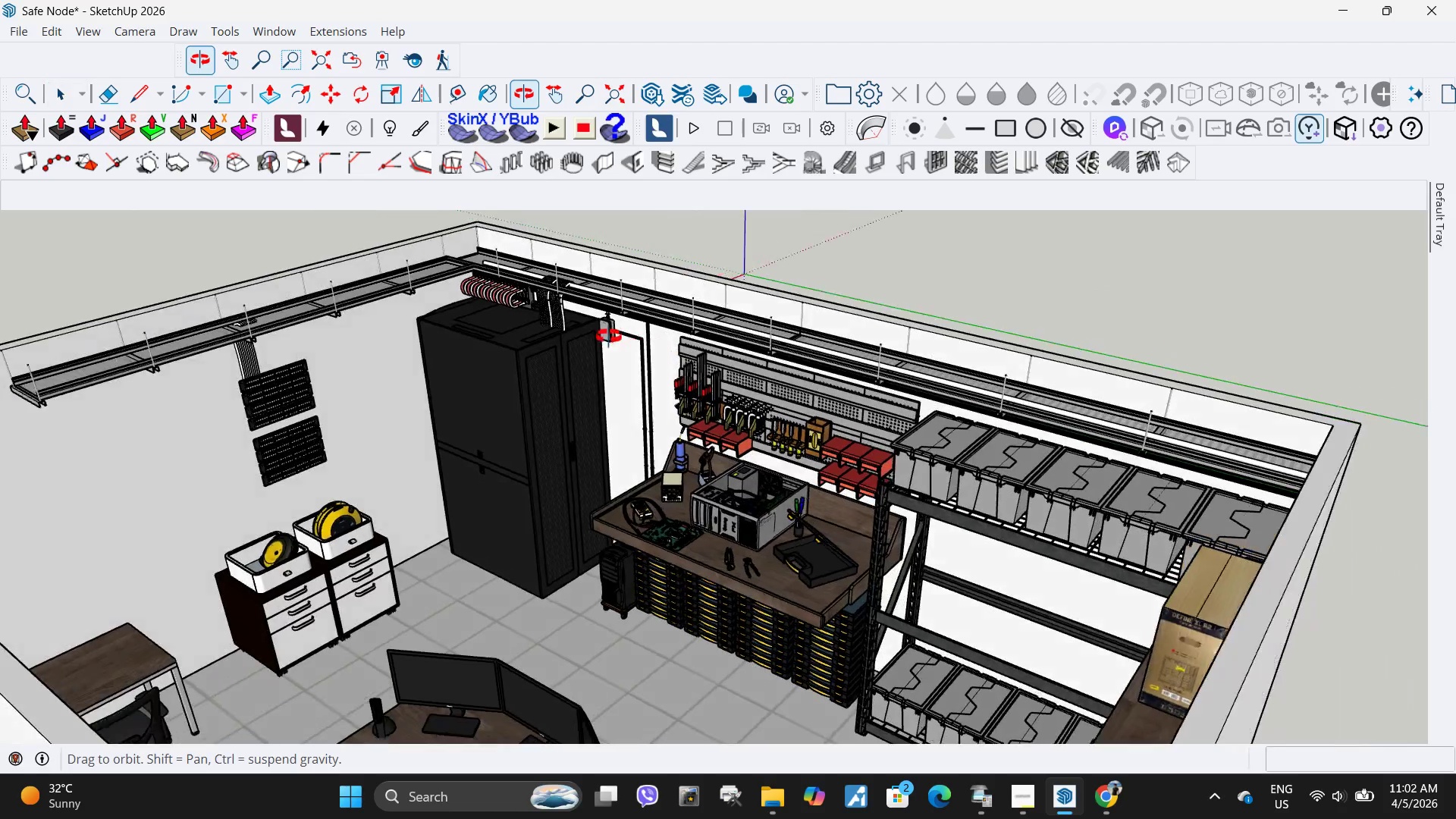 
scroll: coordinate [789, 352], scroll_direction: down, amount: 11.0
 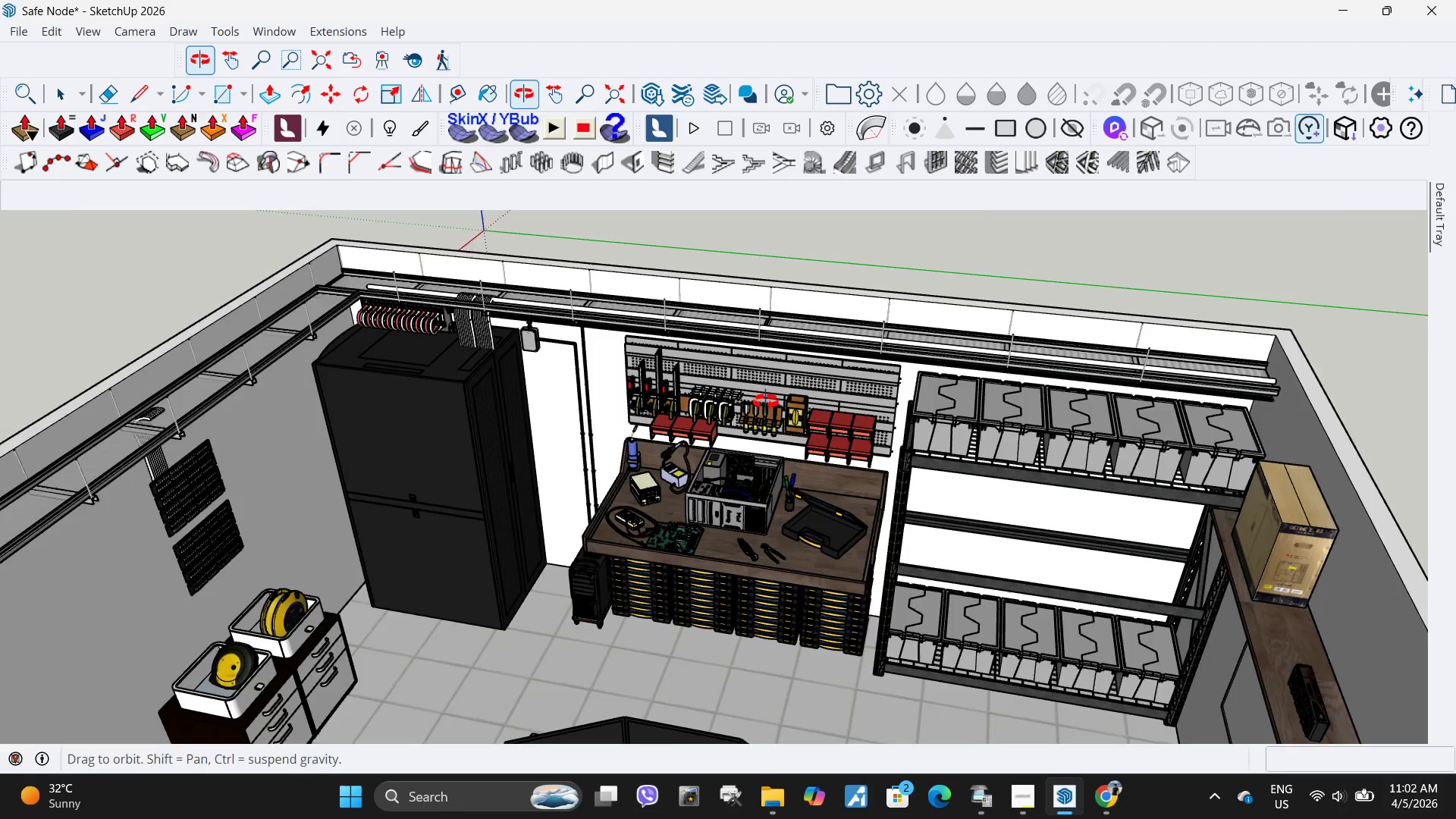 
scroll: coordinate [575, 441], scroll_direction: none, amount: 0.0
 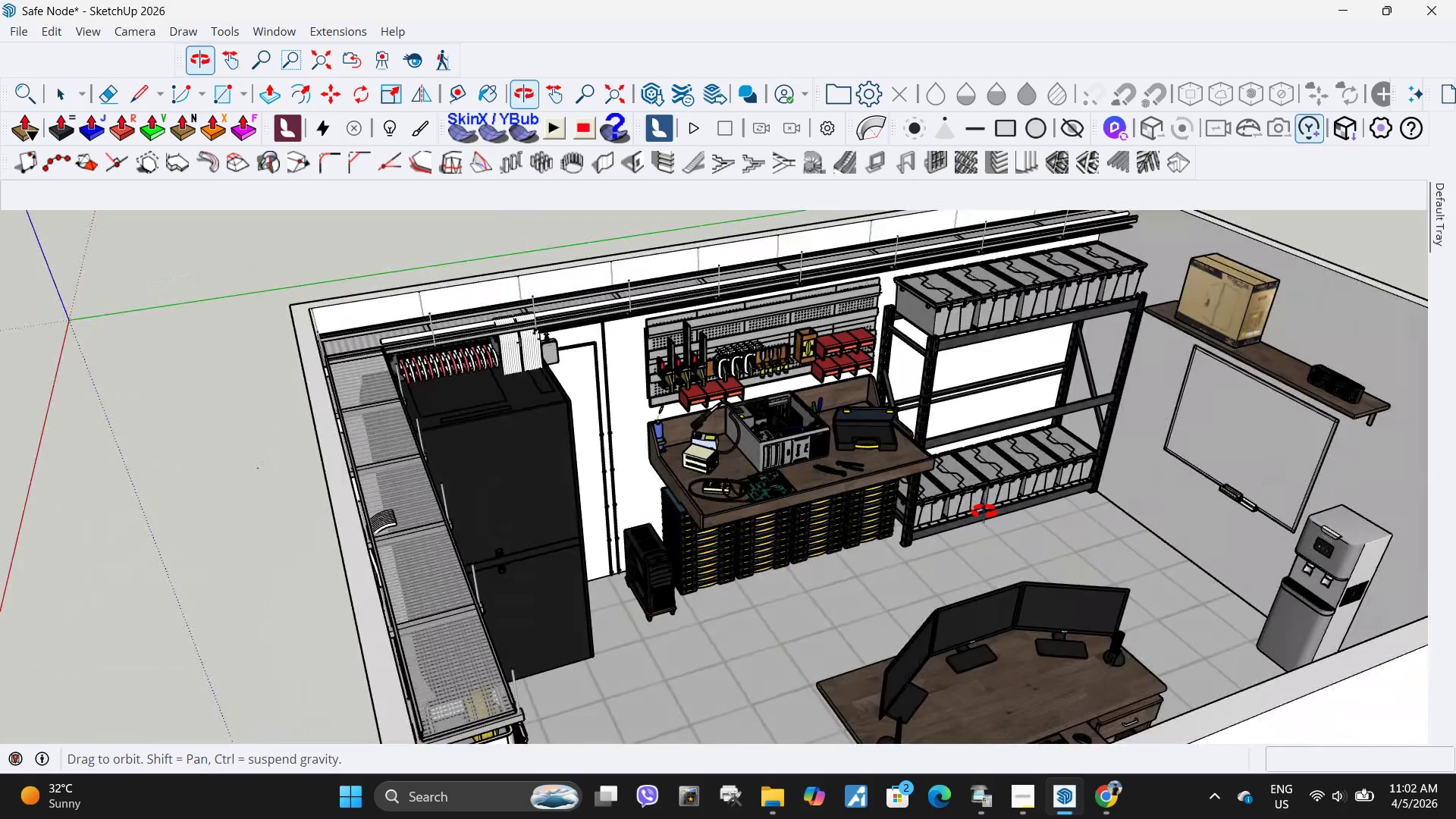 
scroll: coordinate [708, 472], scroll_direction: down, amount: 4.0
 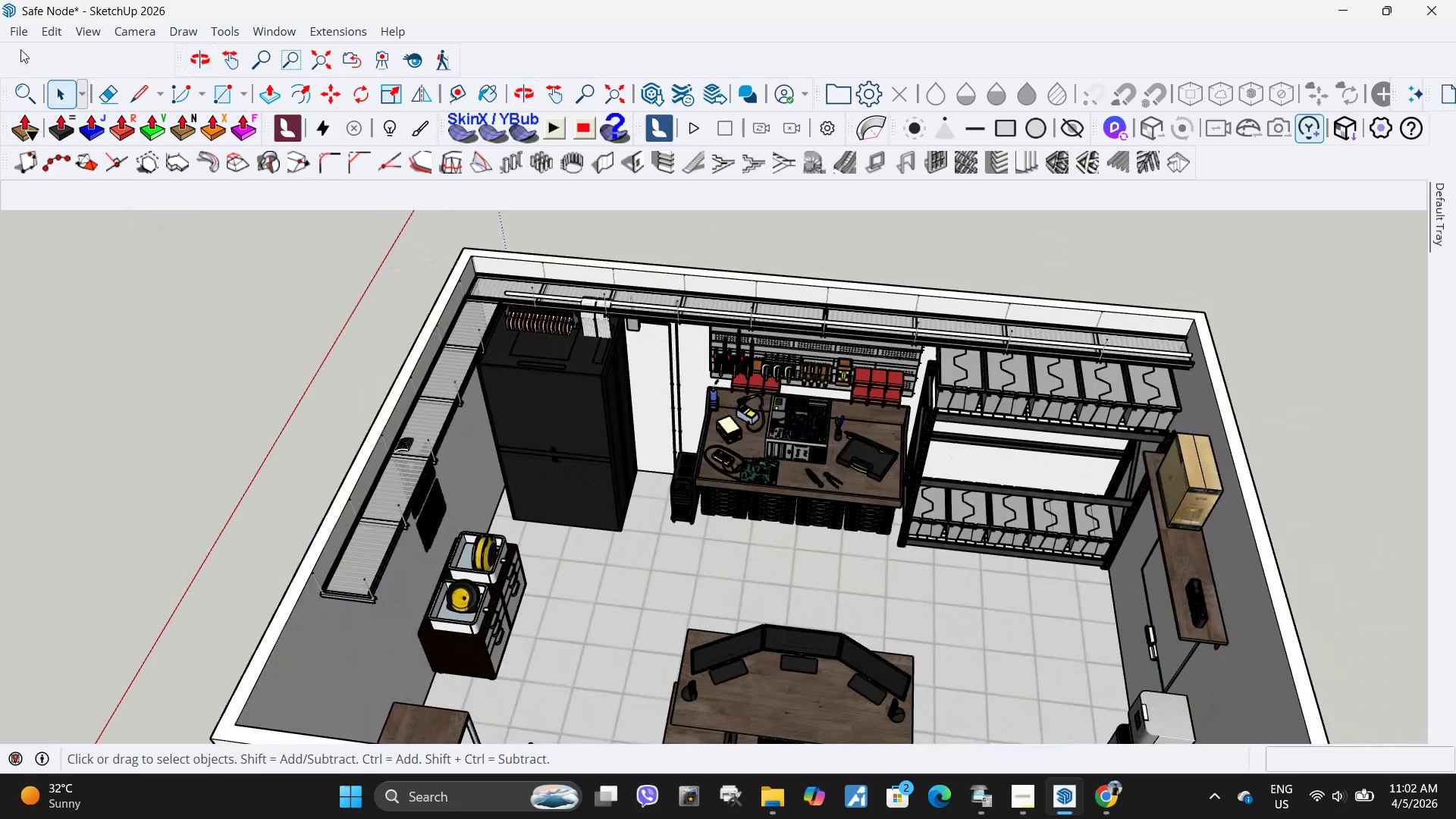 
left_click([19, 34])
 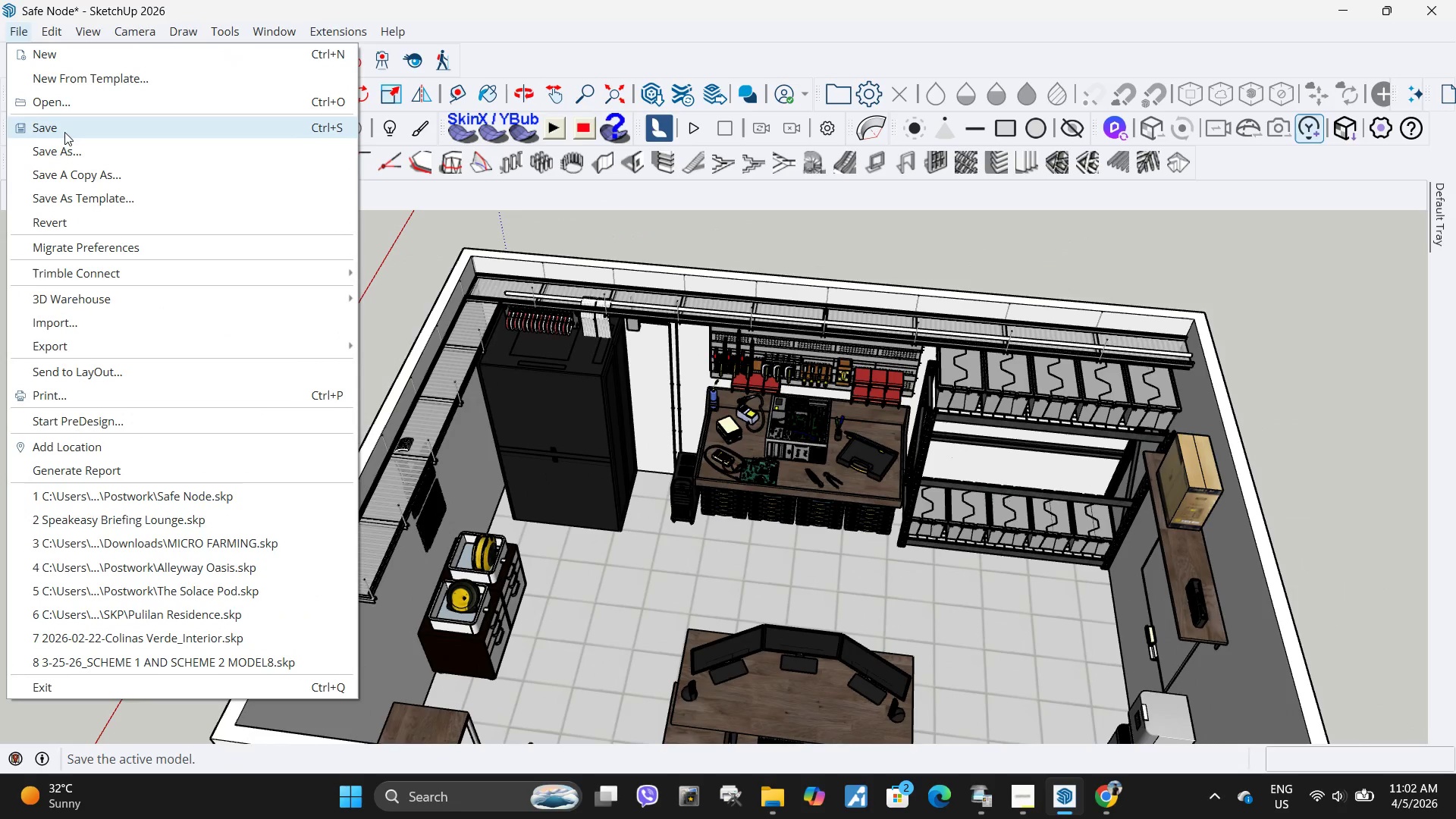 
left_click([64, 132])
 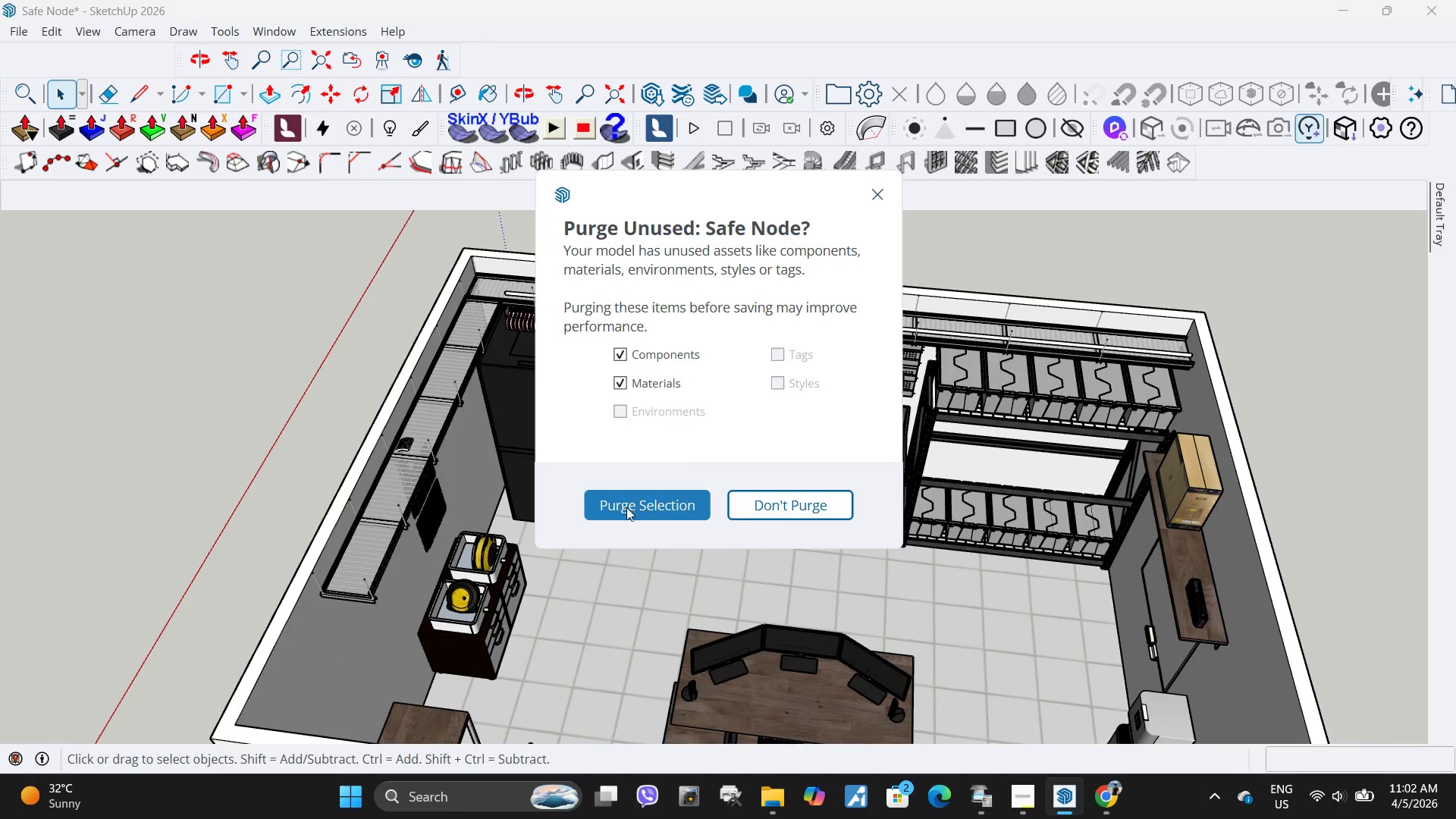 
double_click([646, 494])
 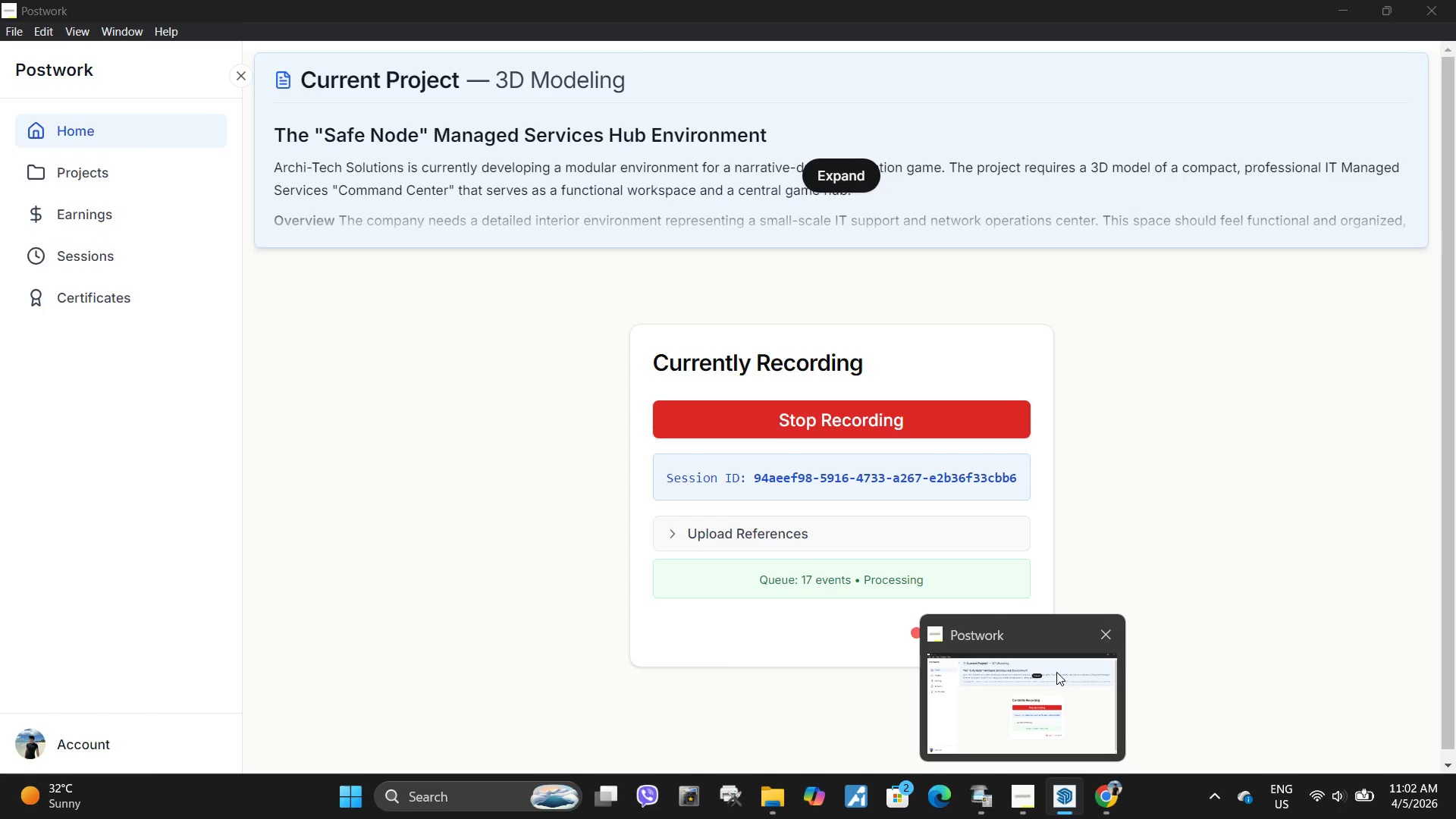 
left_click([1097, 692])